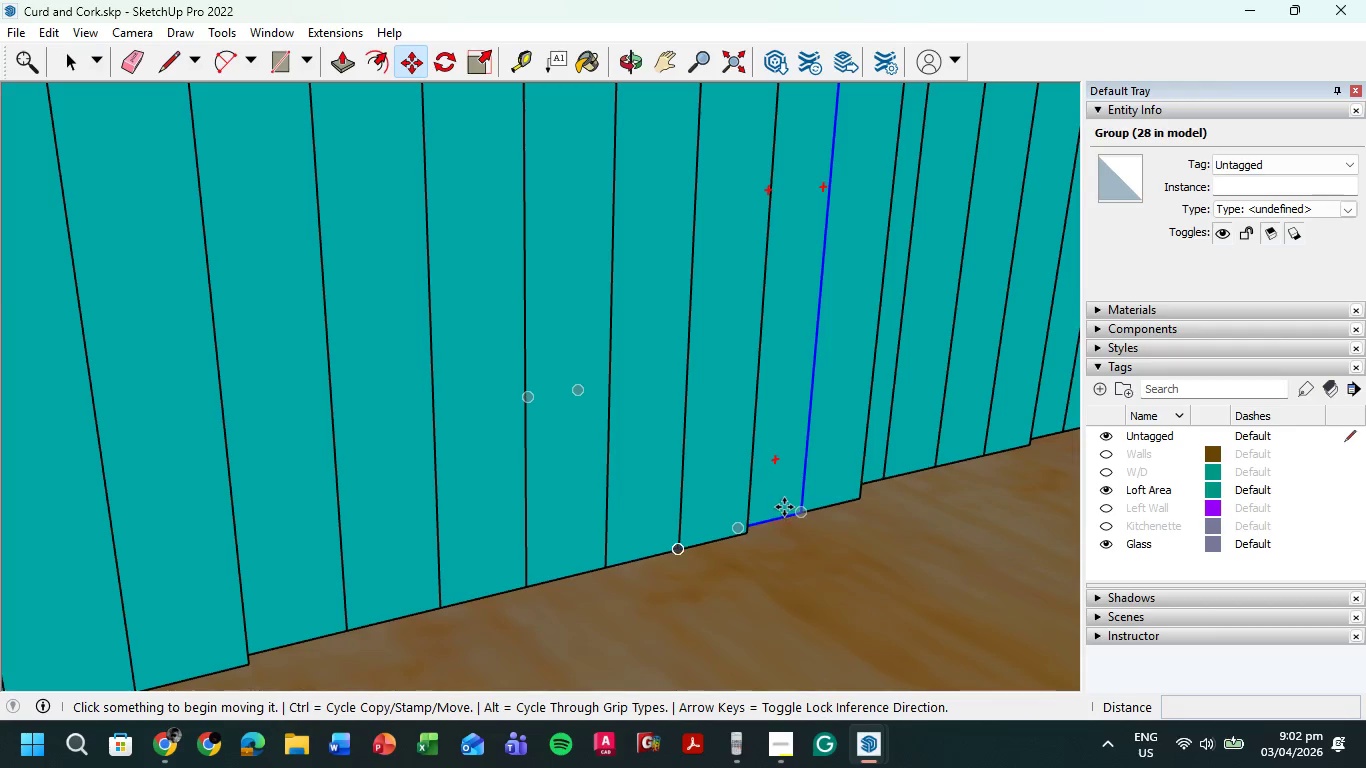 
left_click([784, 506])
 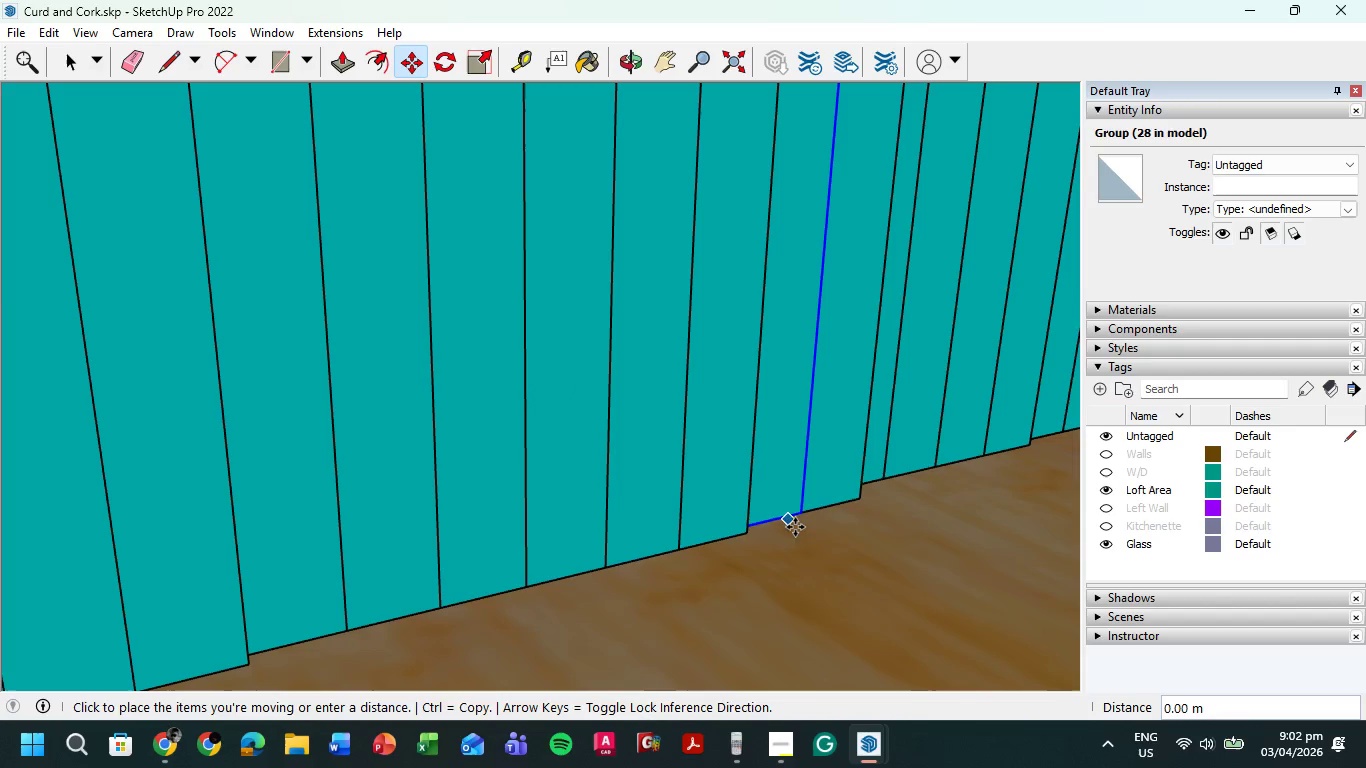 
left_click([789, 518])
 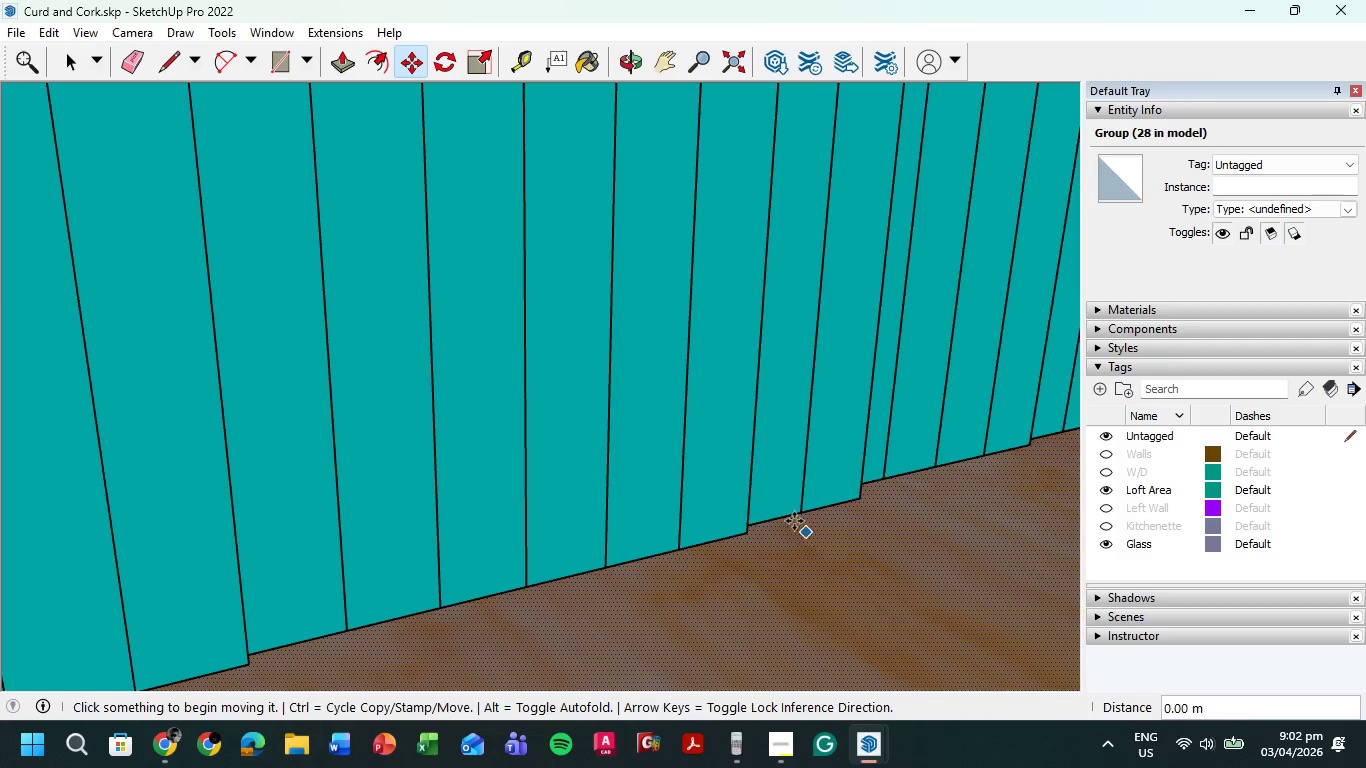 
key(Escape)
 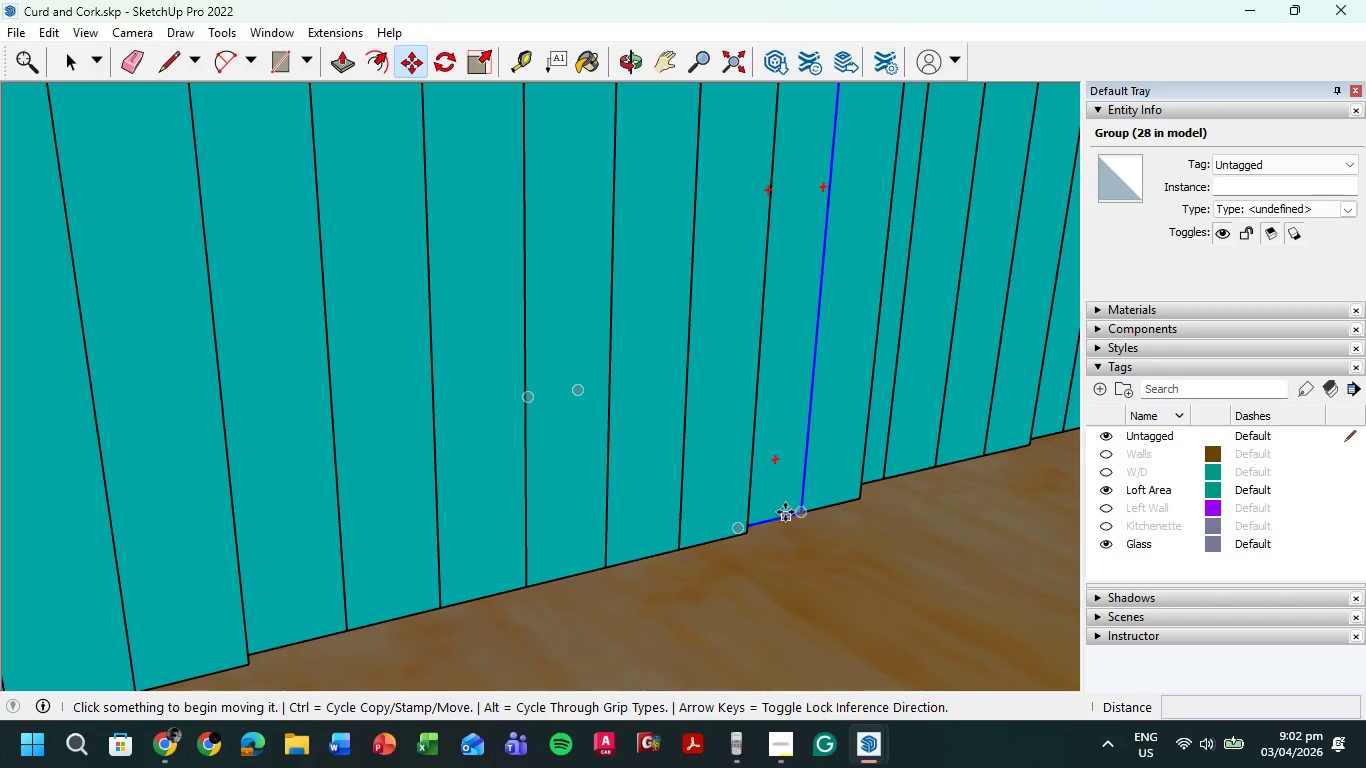 
left_click([785, 512])
 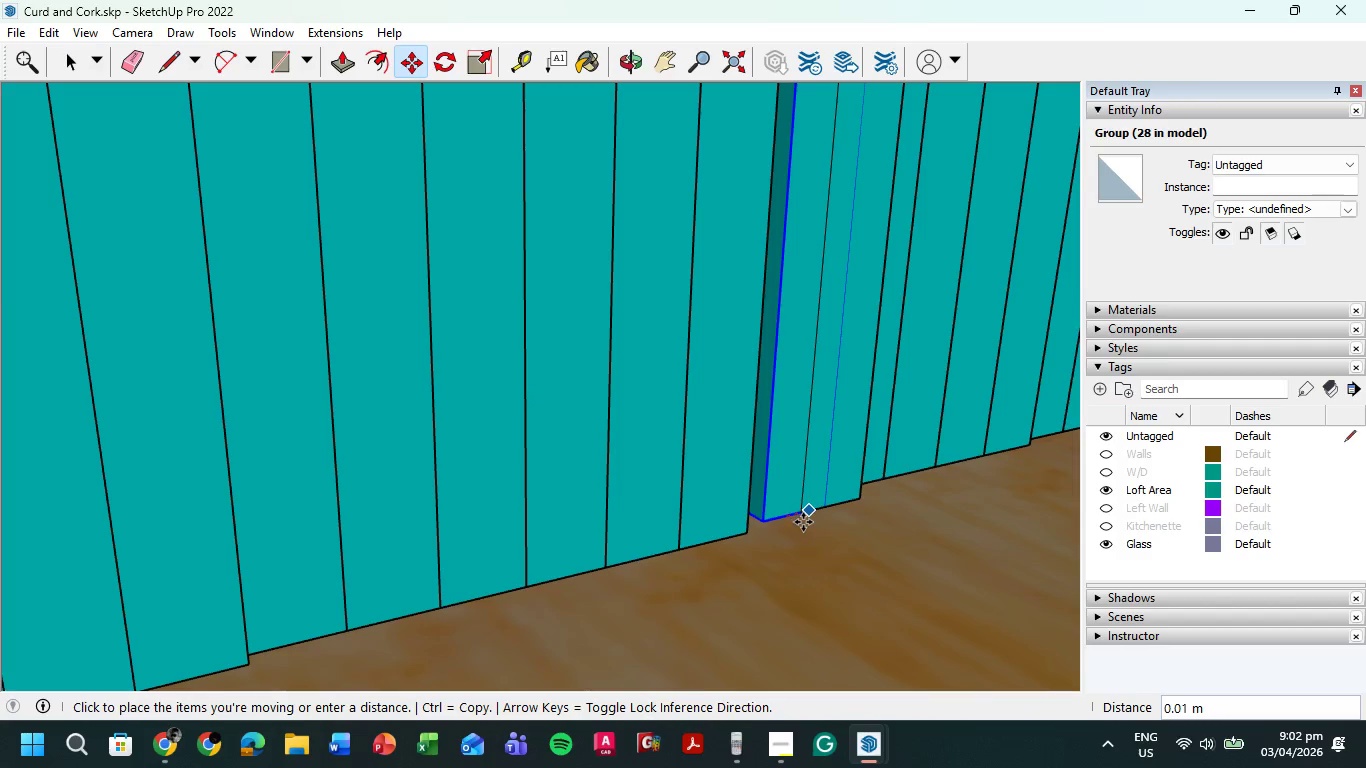 
left_click([803, 522])
 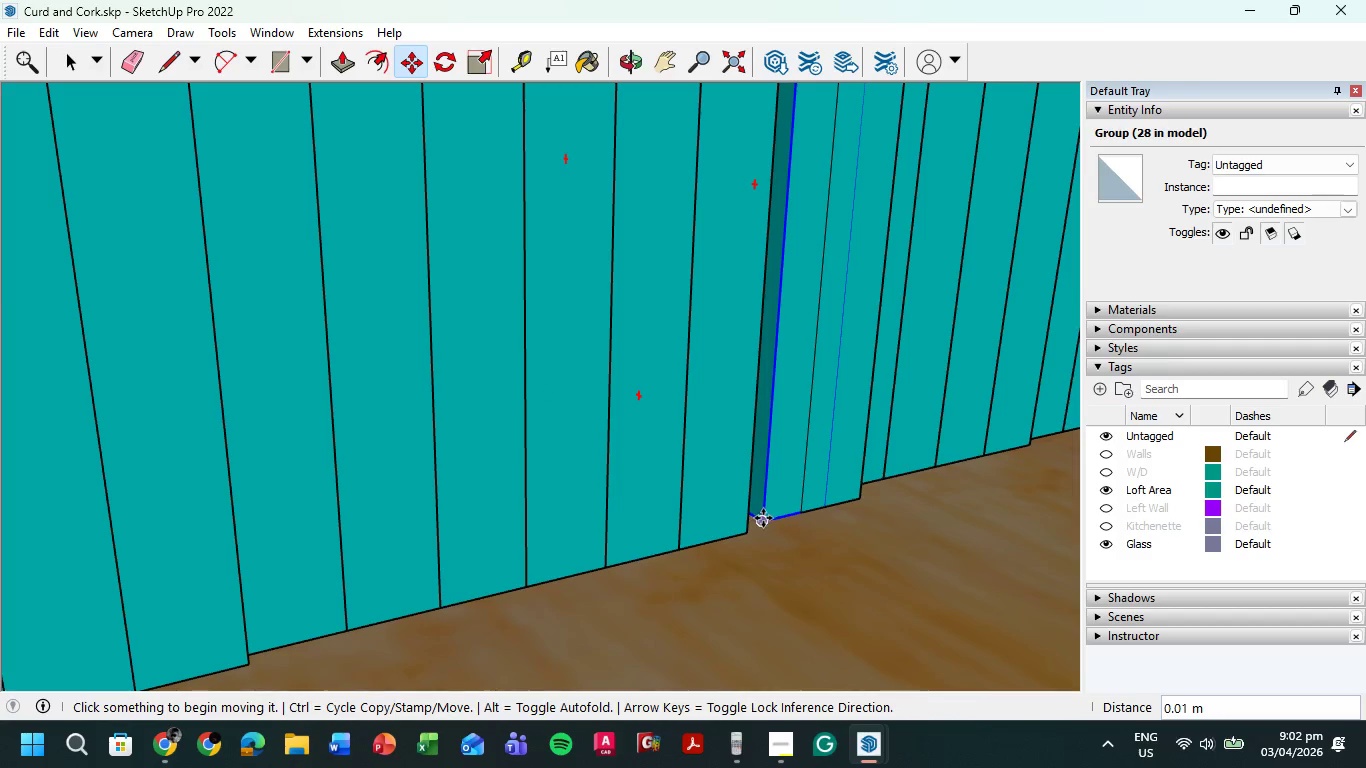 
left_click([767, 520])
 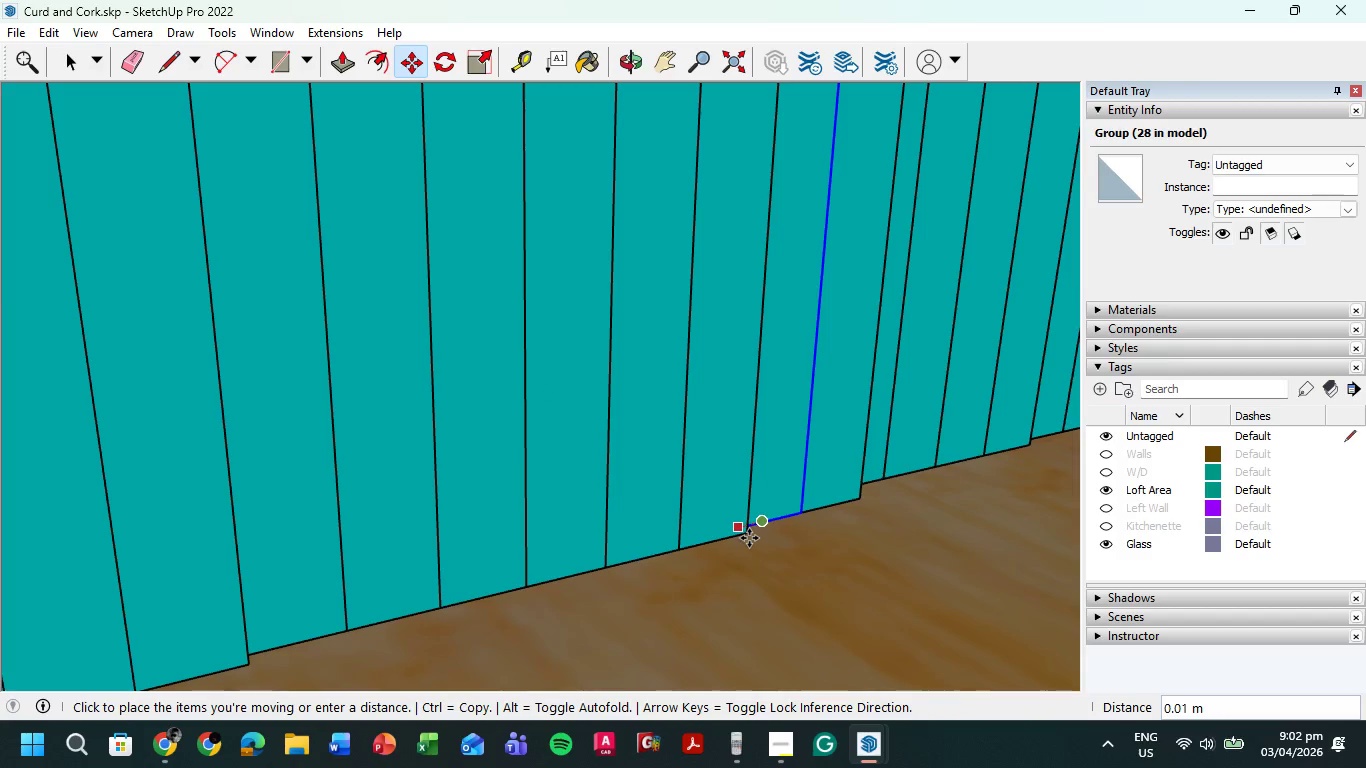 
scroll: coordinate [751, 539], scroll_direction: up, amount: 5.0
 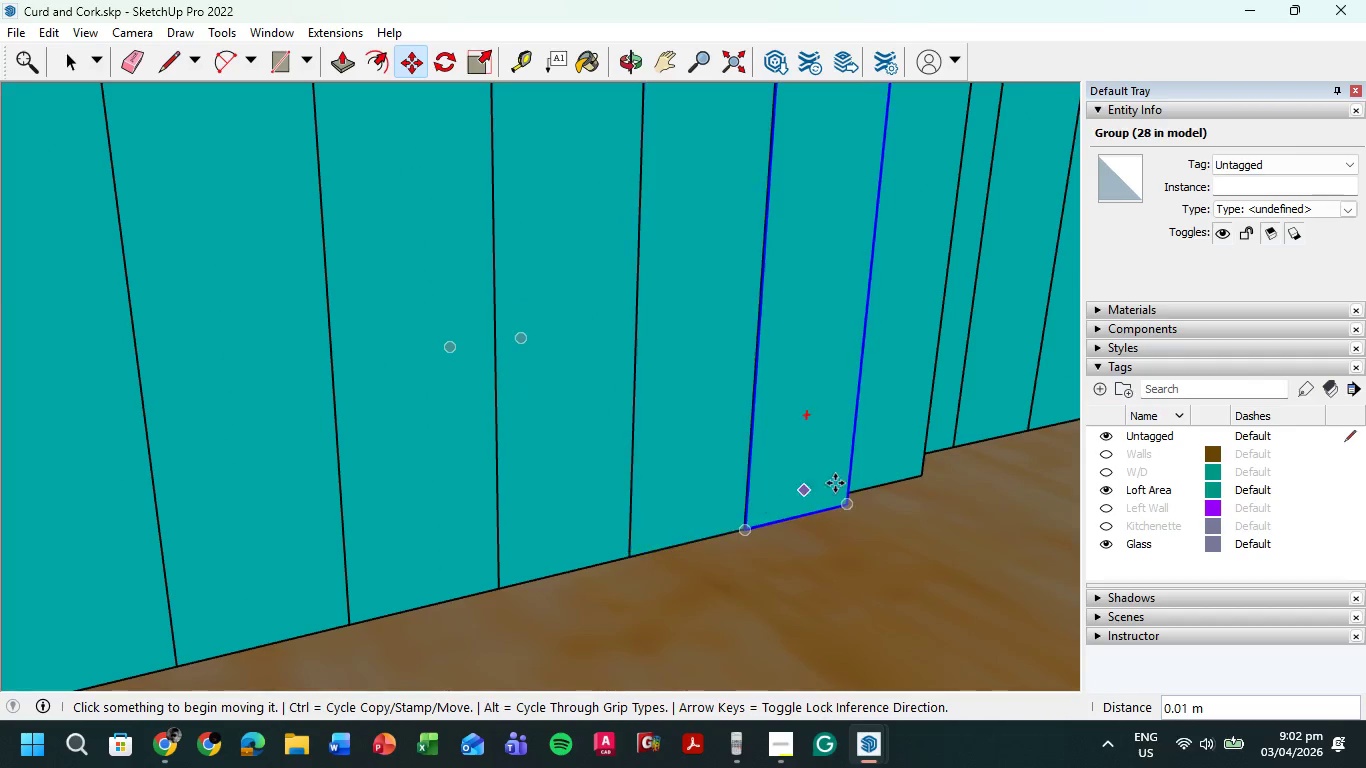 
left_click([876, 469])
 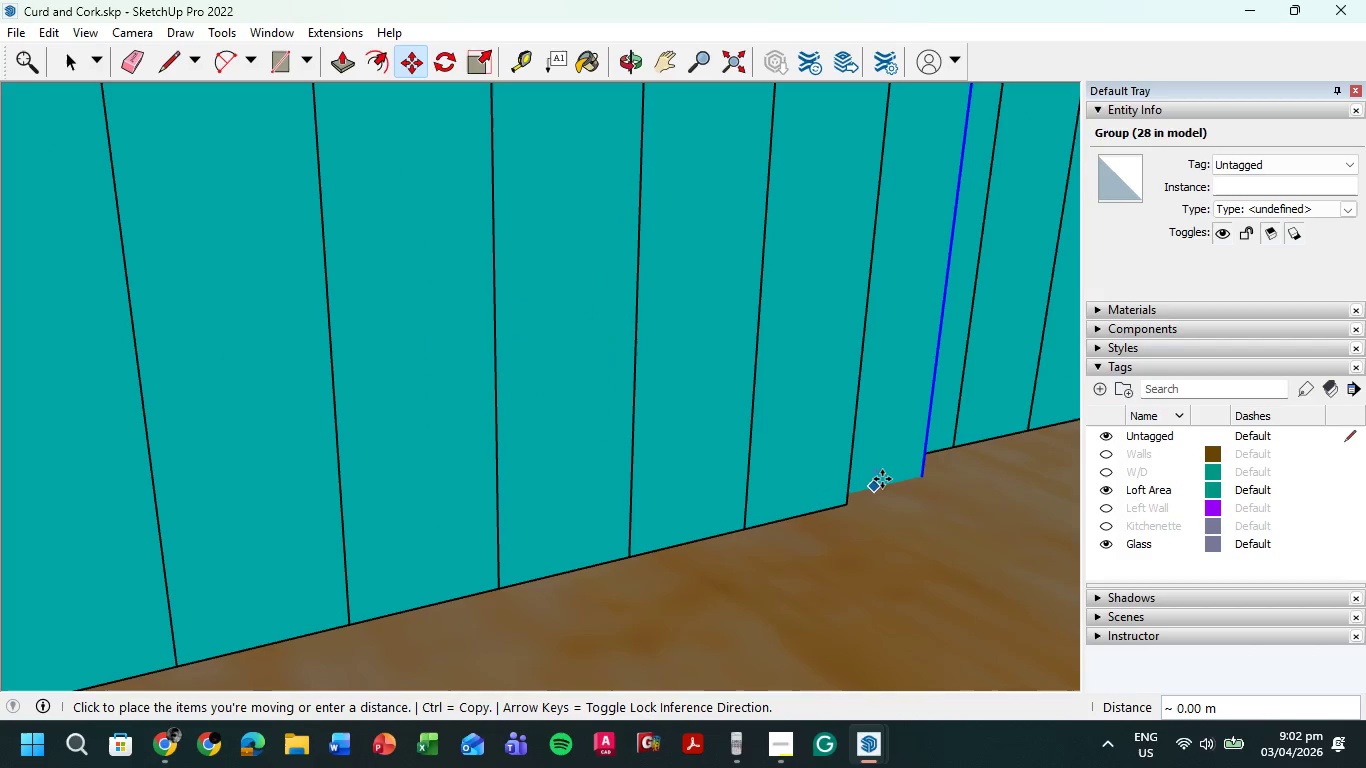 
left_click([885, 481])
 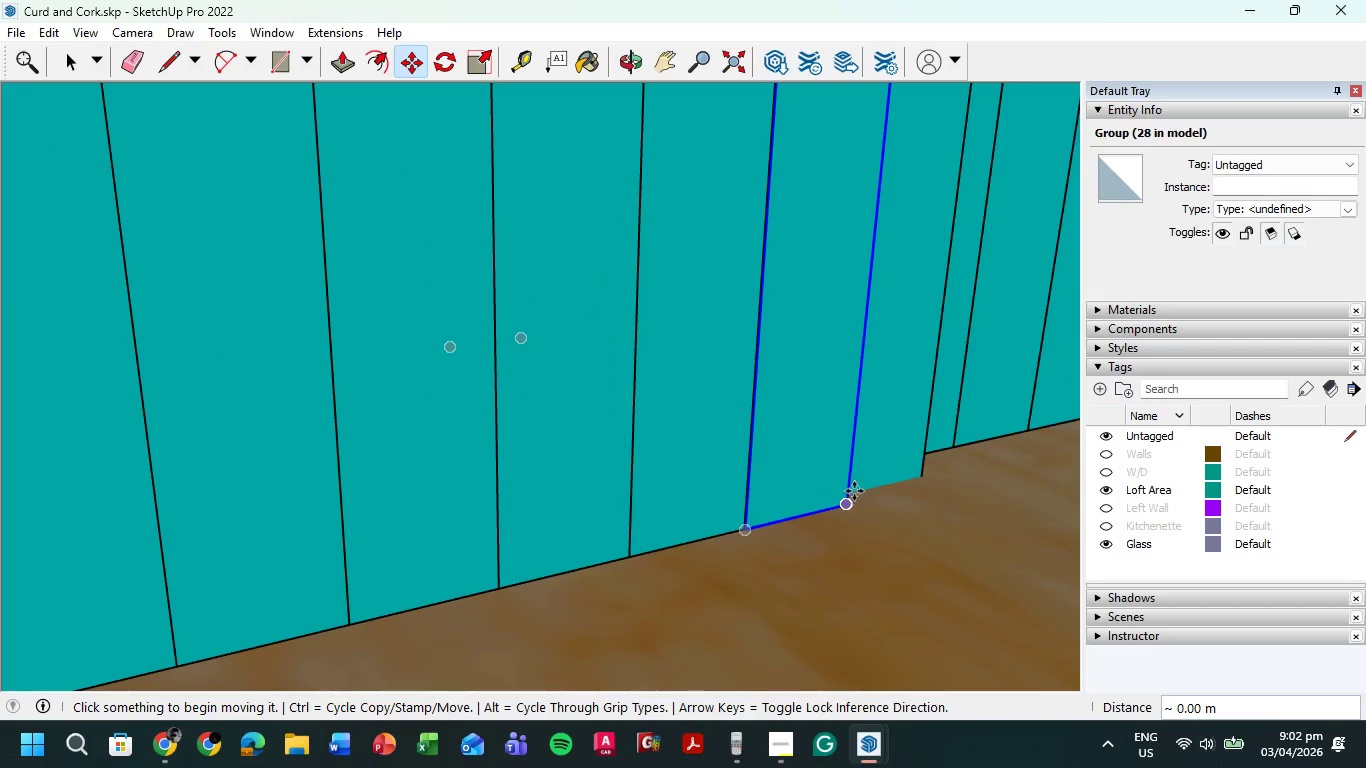 
left_click([867, 481])
 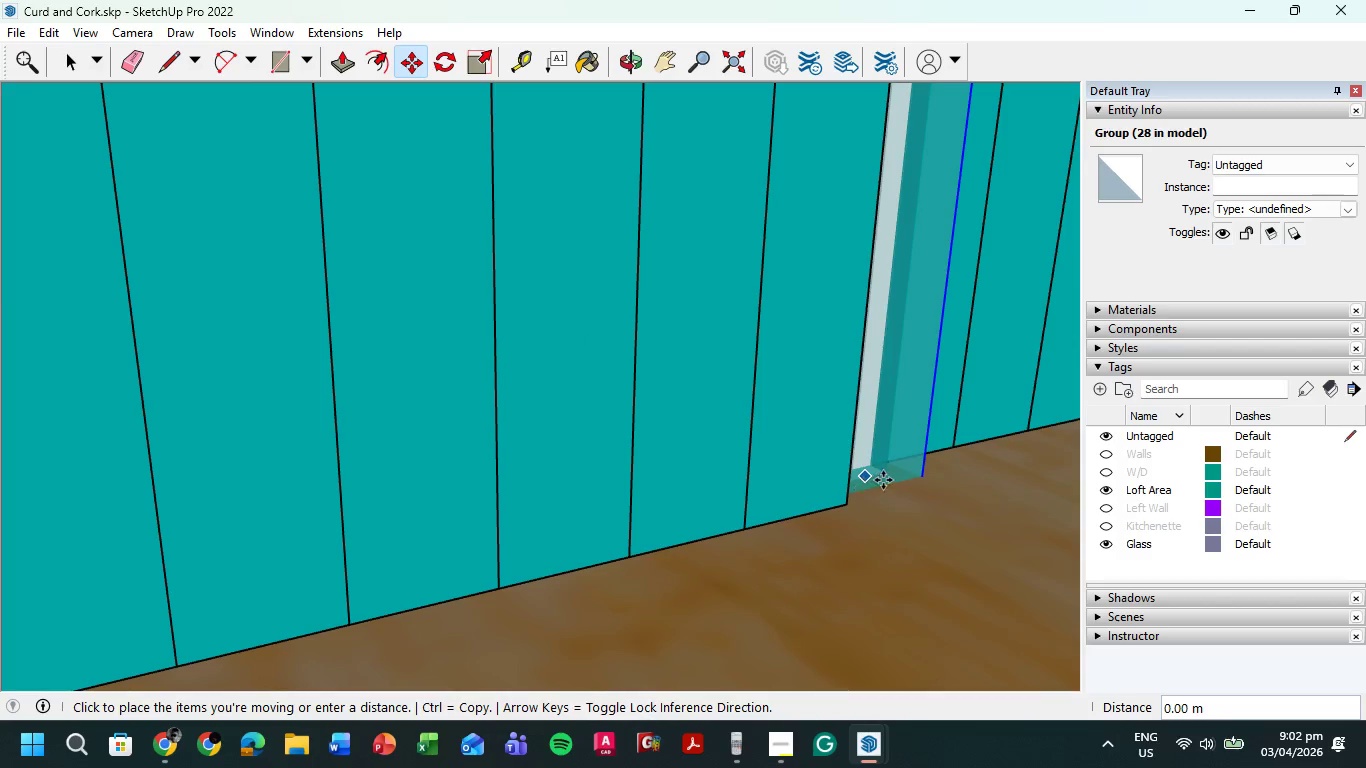 
left_click([883, 480])
 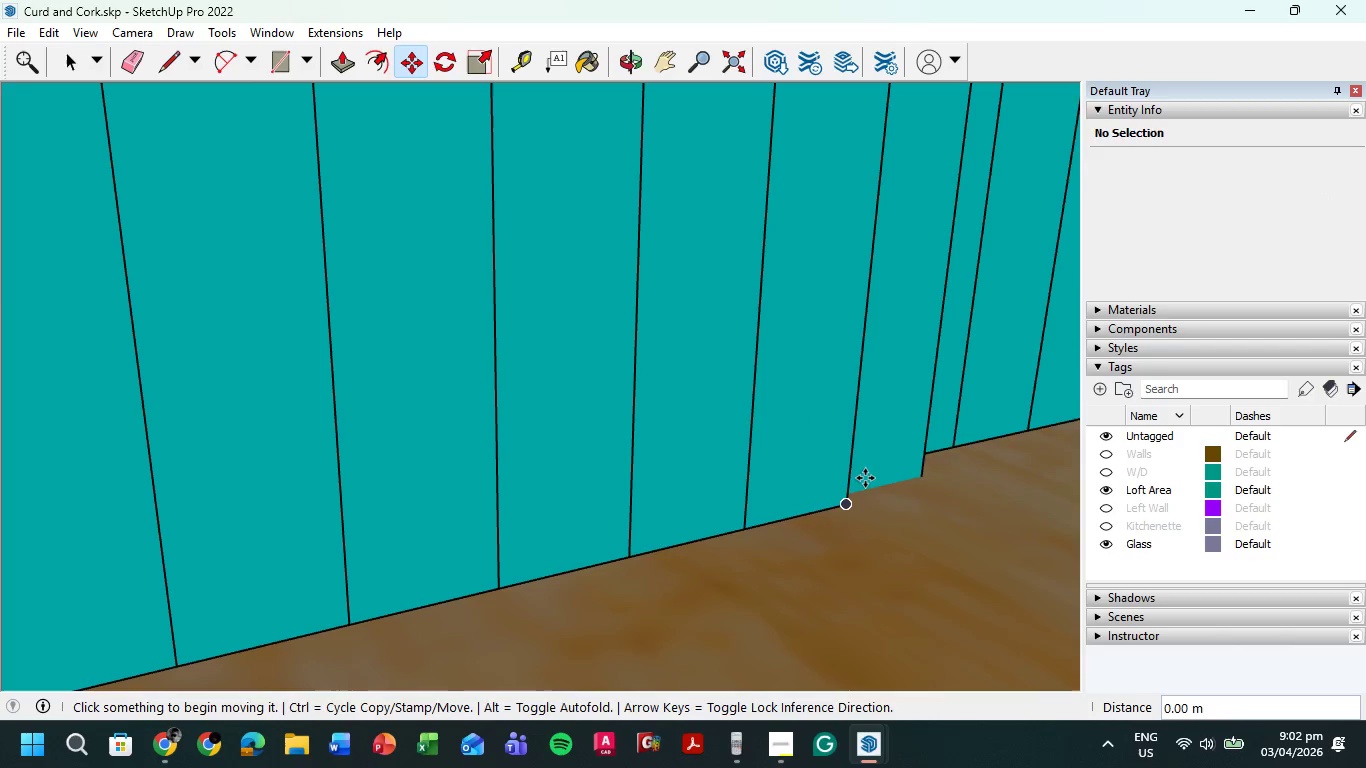 
double_click([866, 477])
 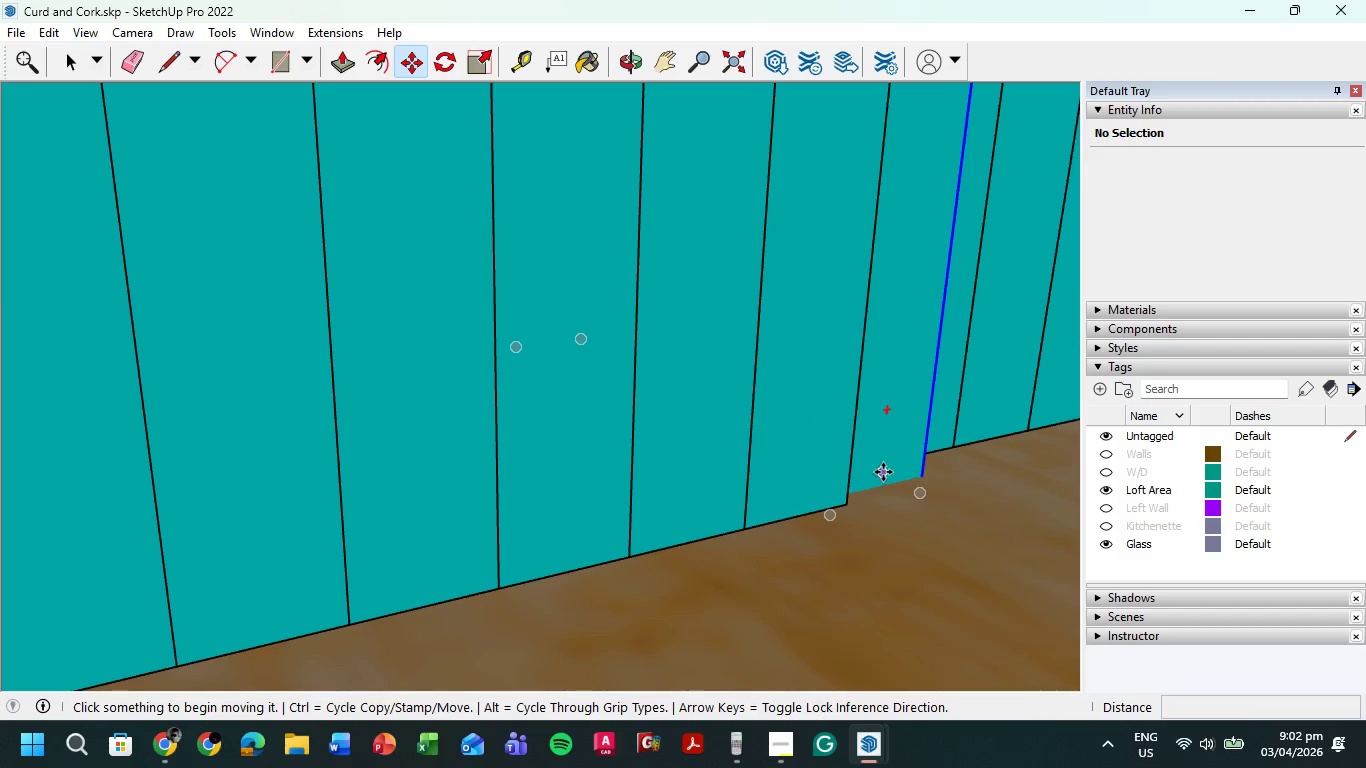 
double_click([883, 472])
 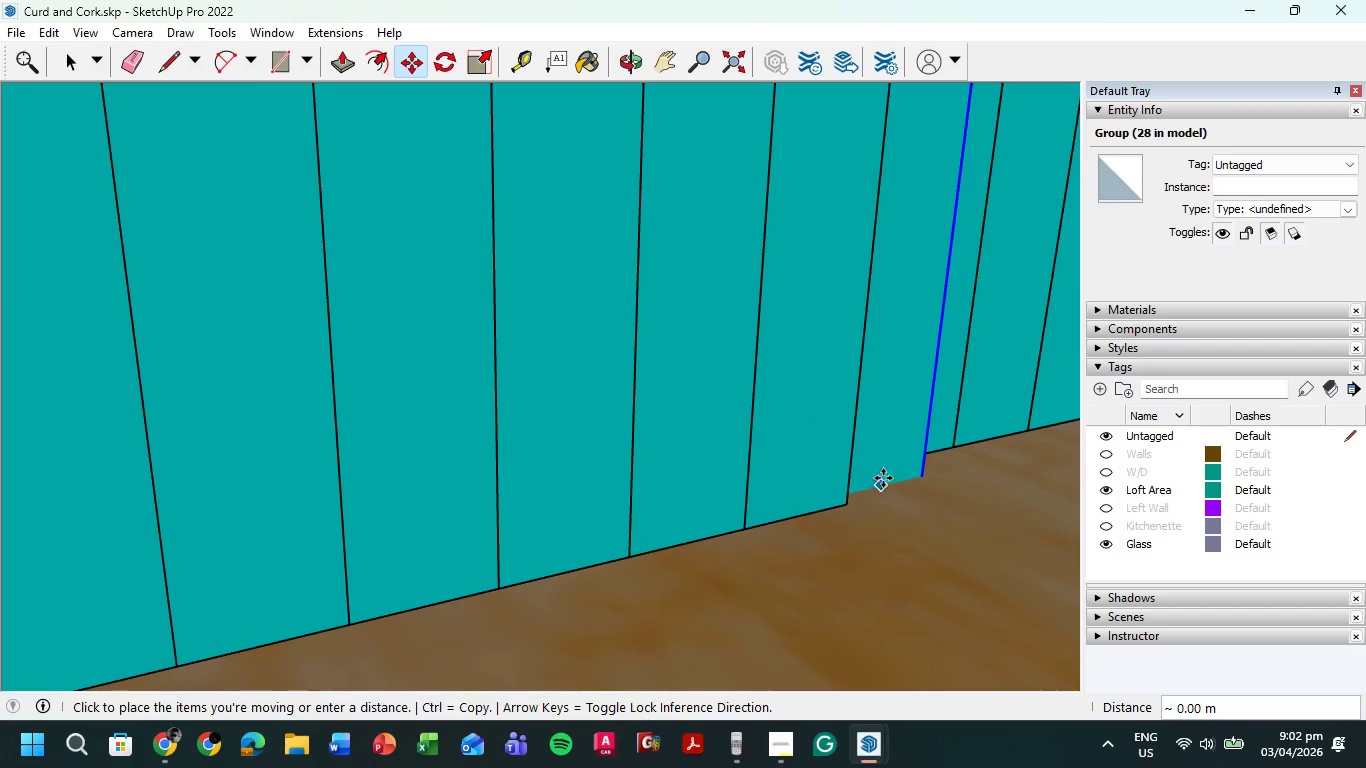 
left_click([885, 470])
 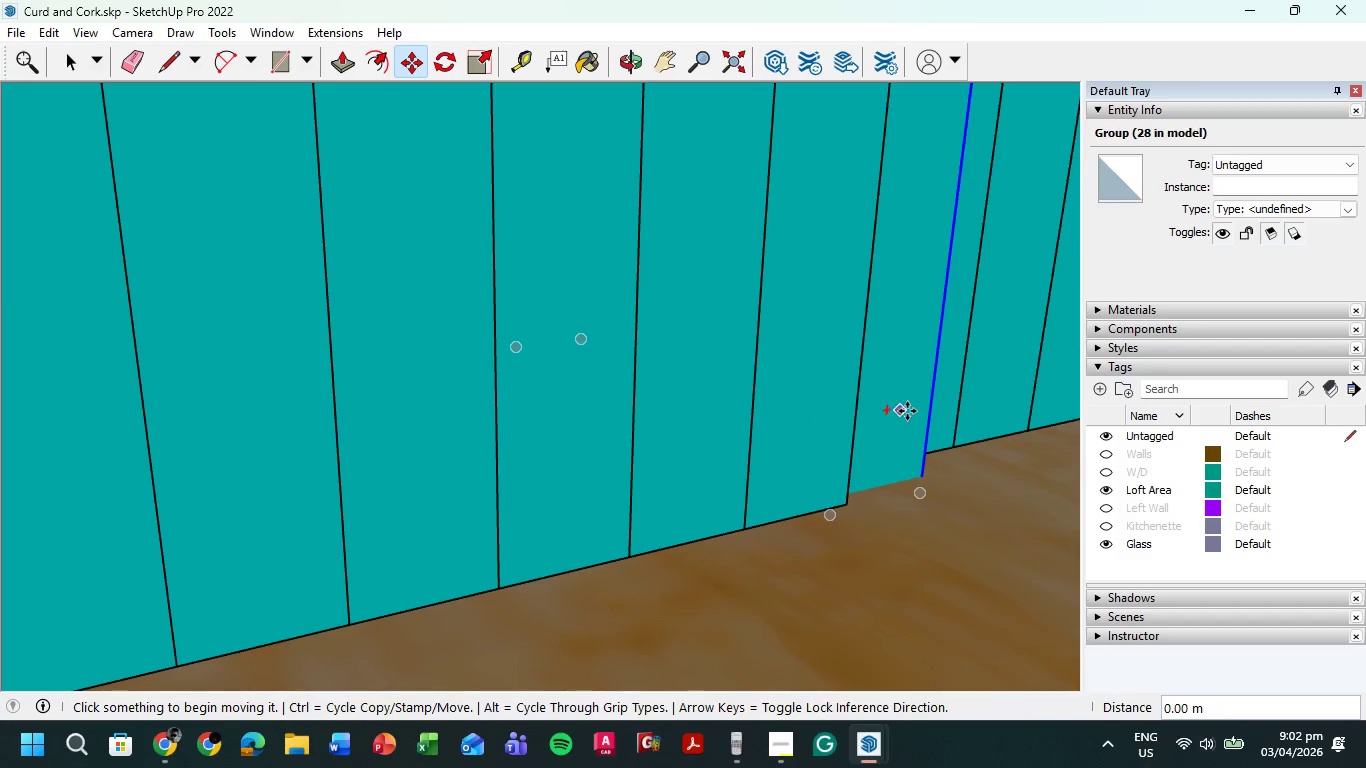 
left_click([924, 381])
 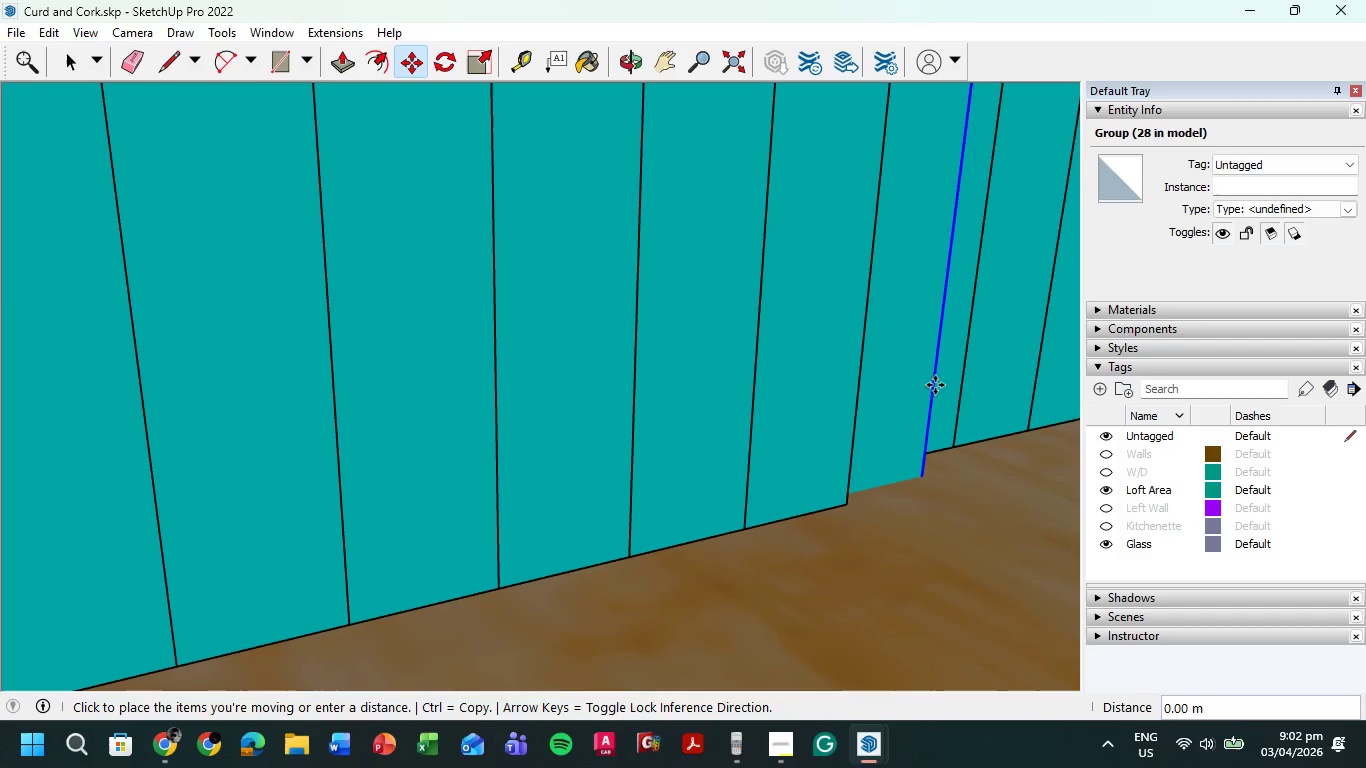 
left_click([935, 385])
 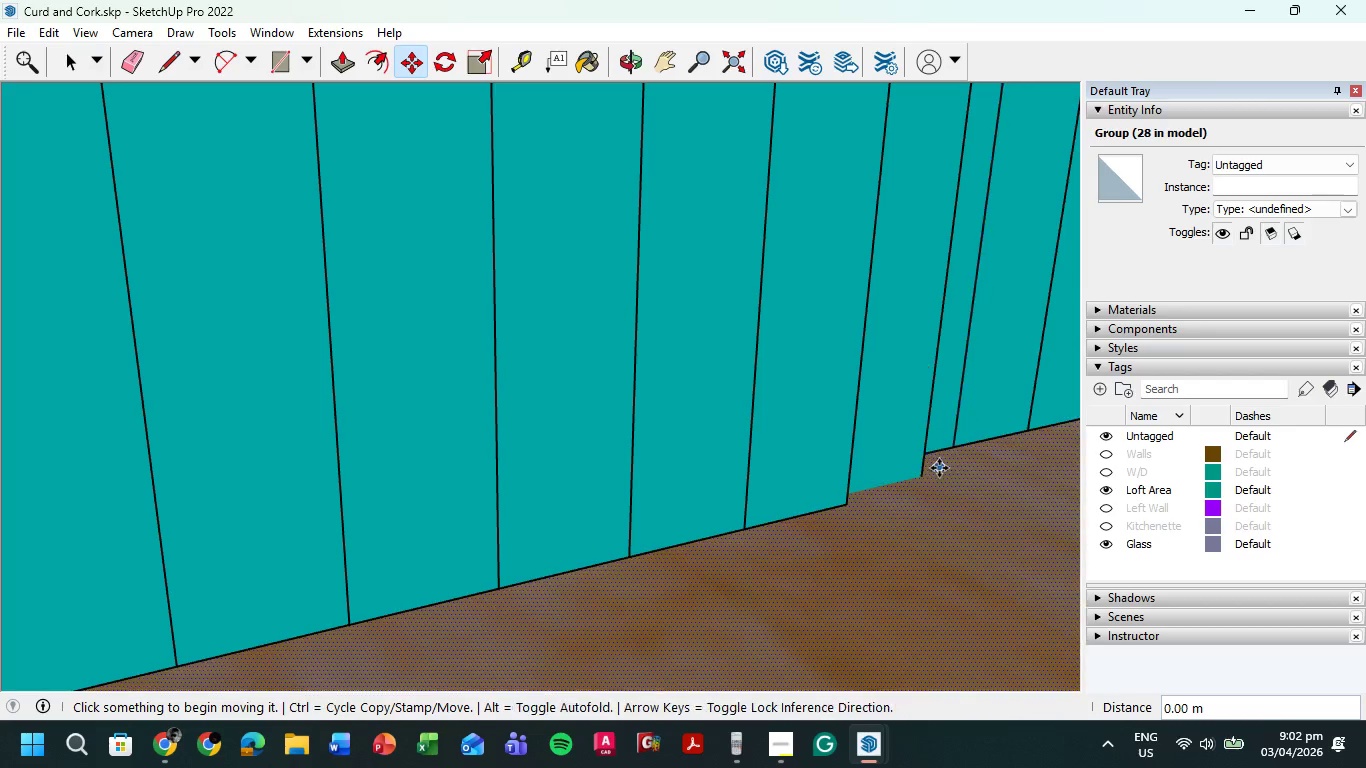 
key(Escape)
 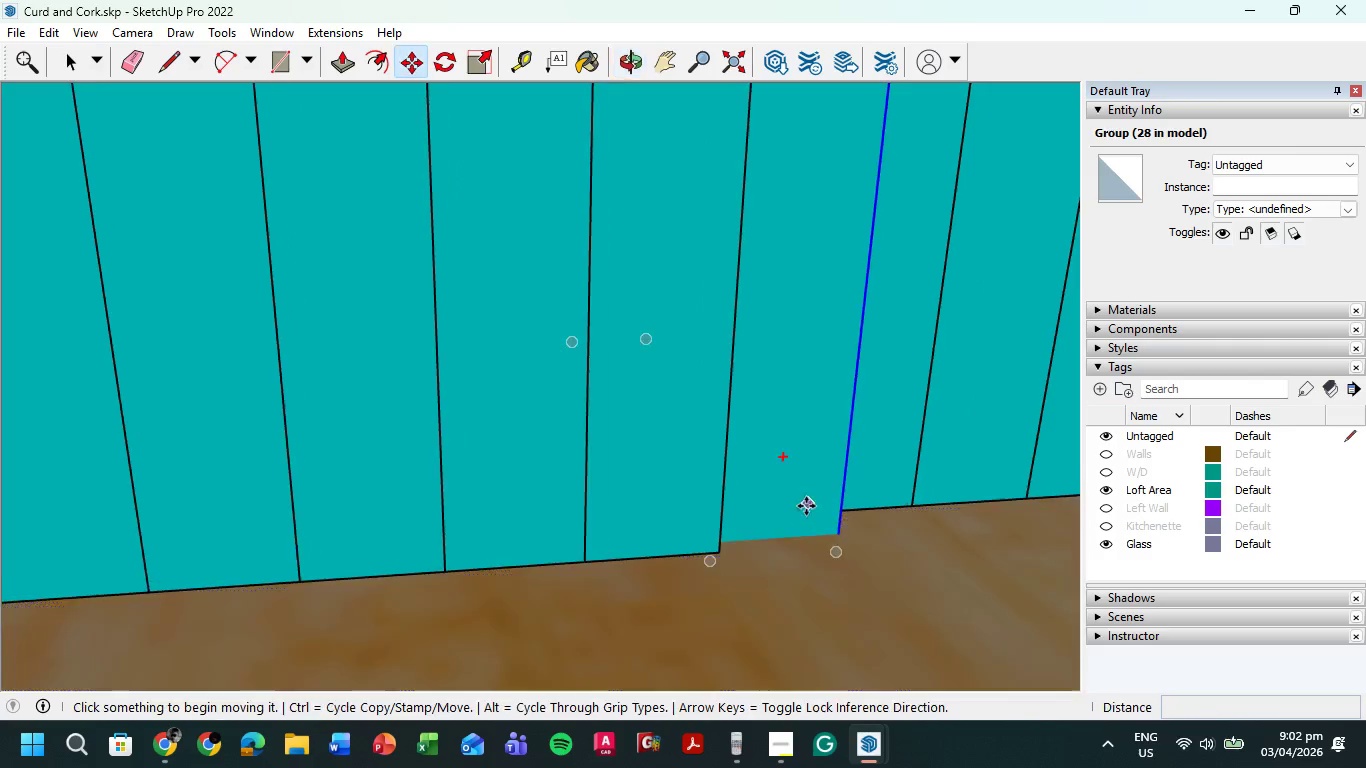 
left_click([793, 514])
 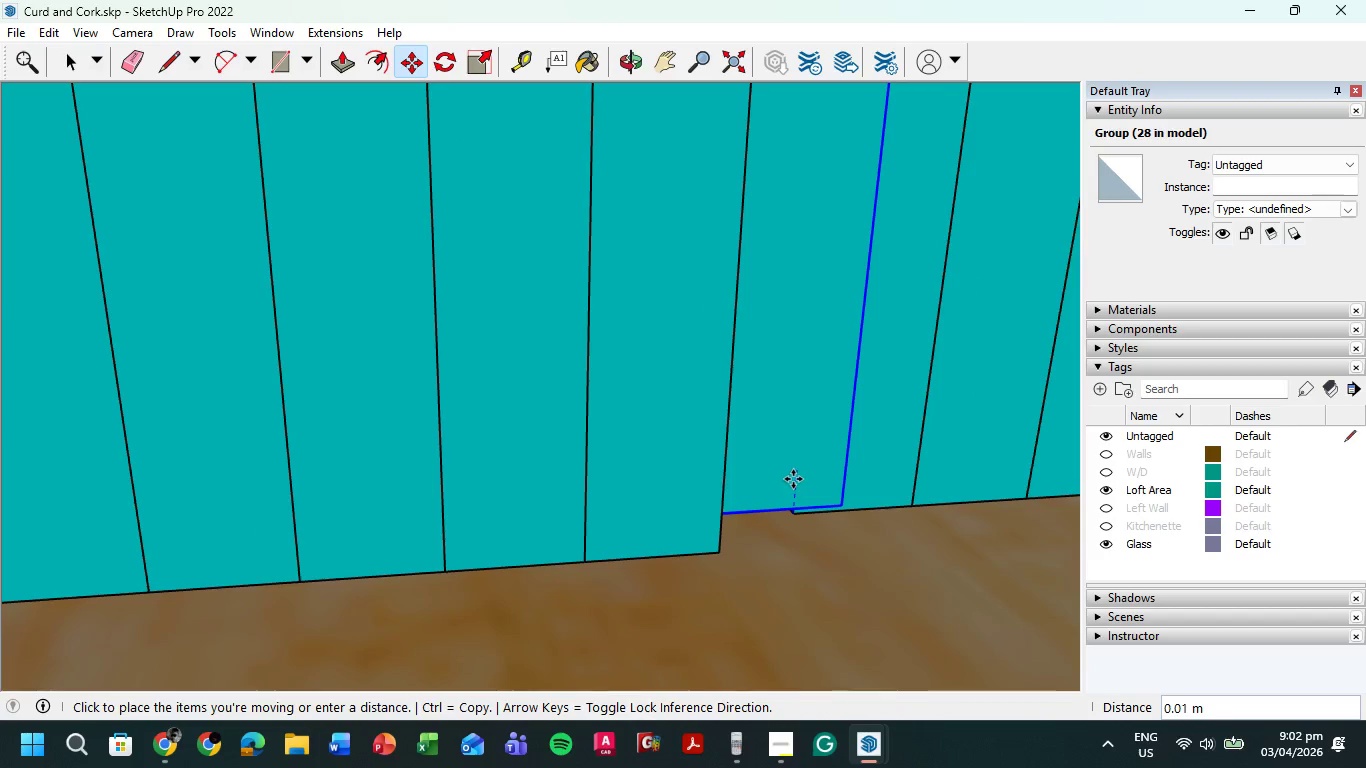 
left_click([793, 478])
 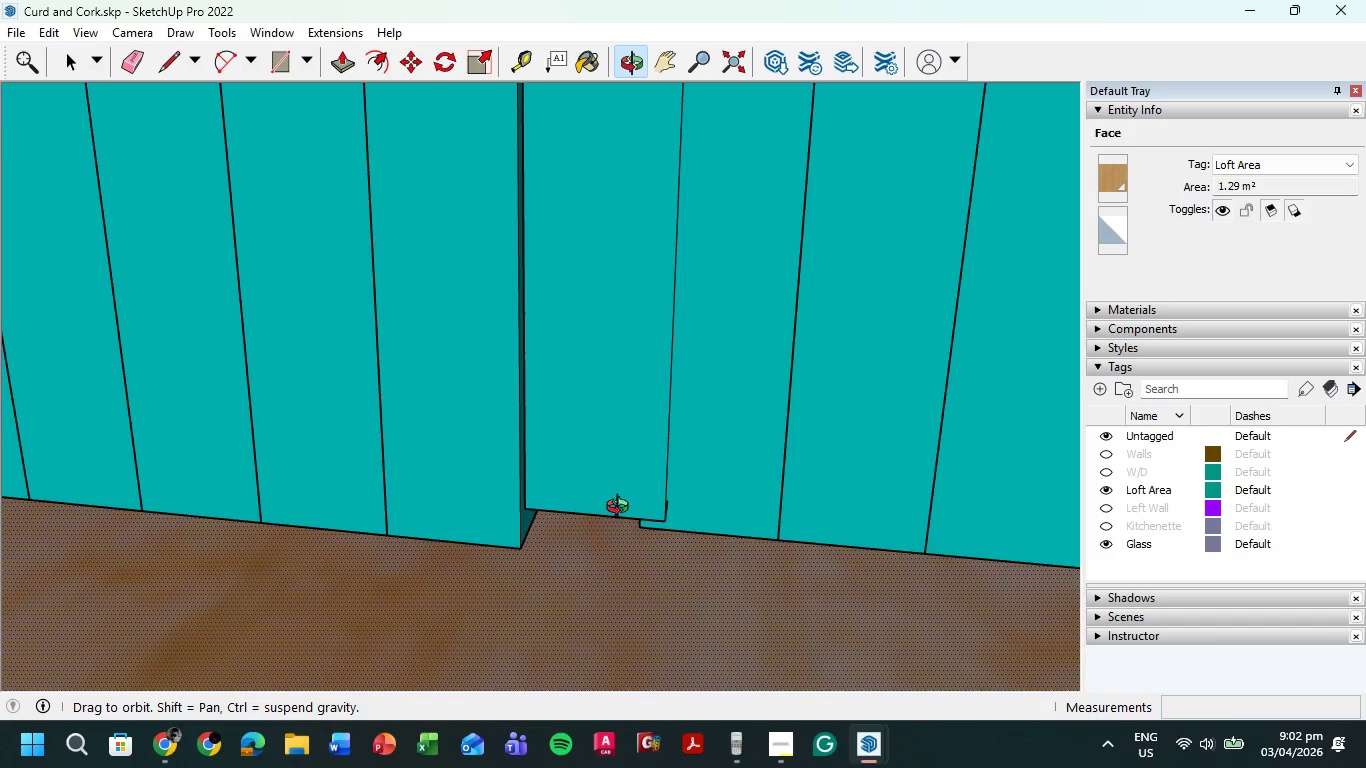 
left_click([525, 509])
 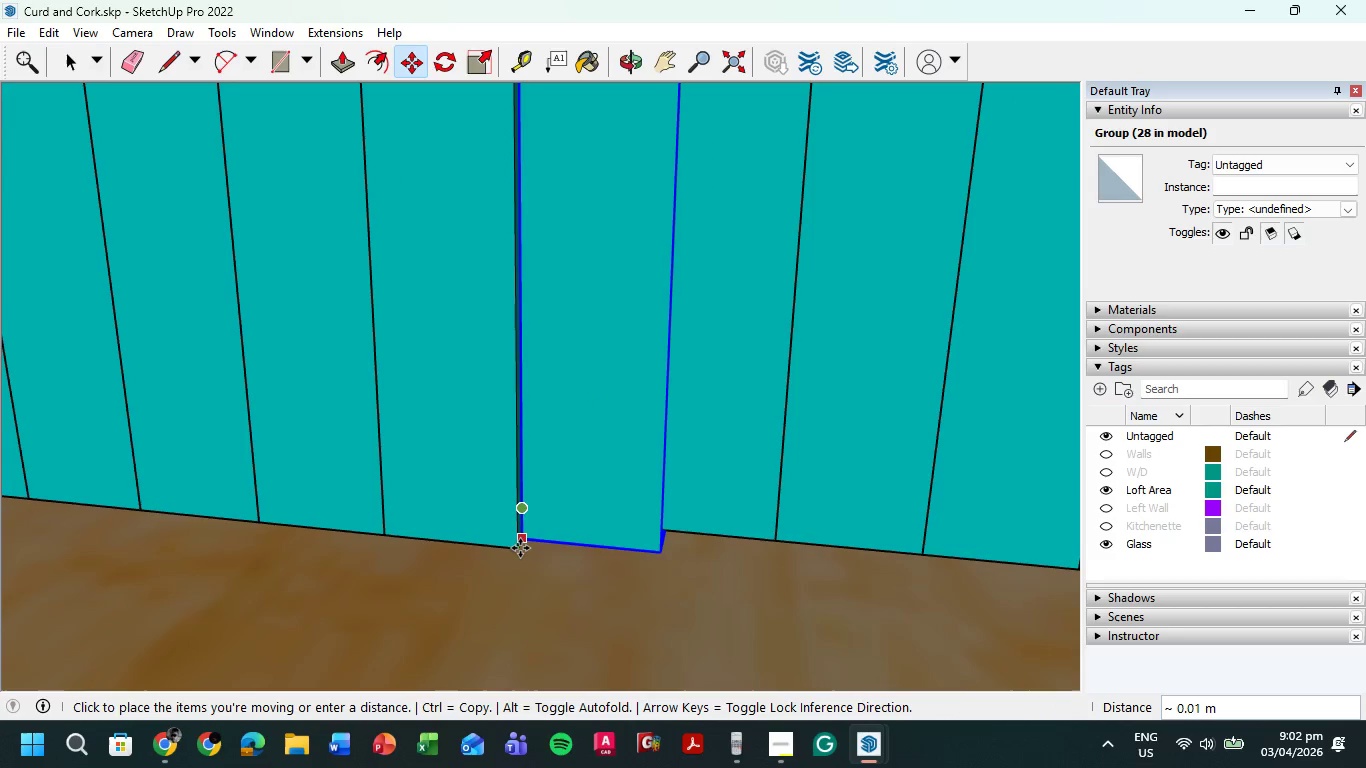 
scroll: coordinate [520, 548], scroll_direction: up, amount: 6.0
 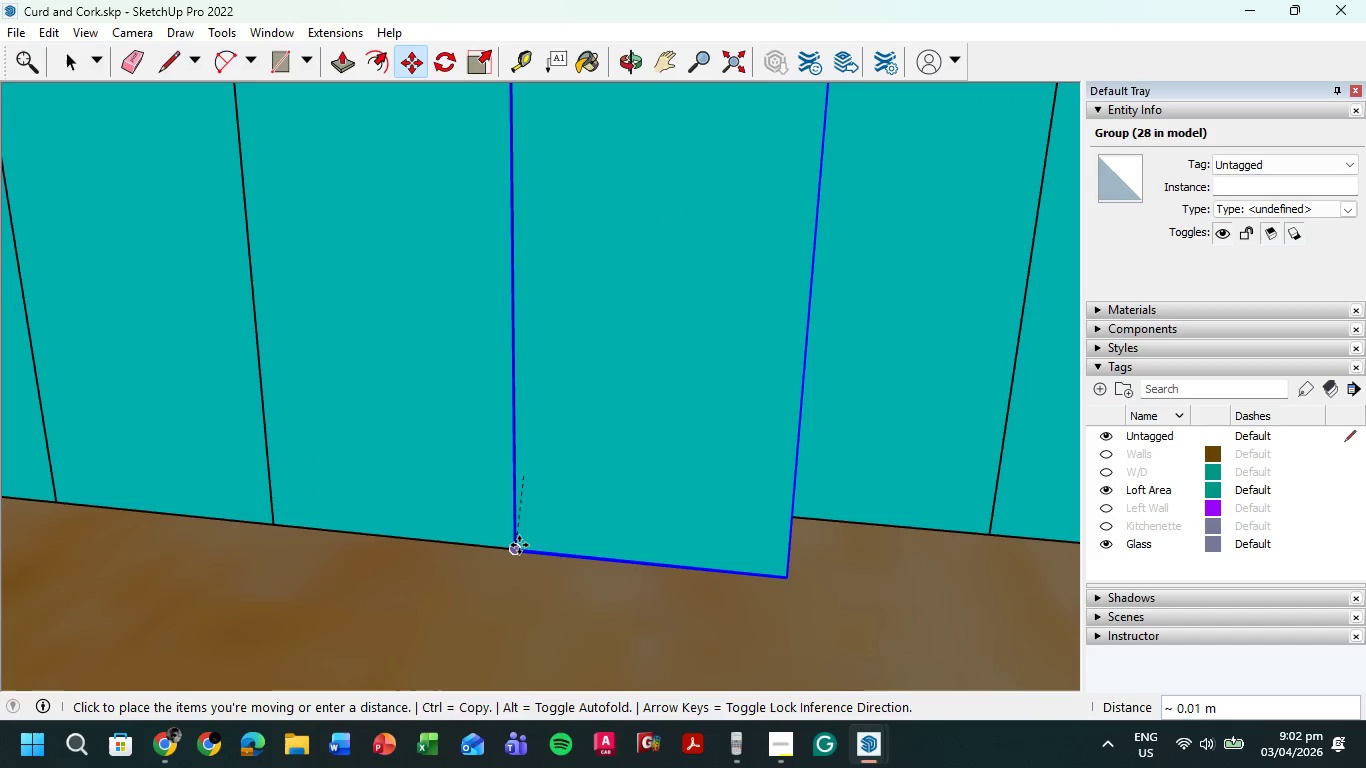 
left_click([519, 545])
 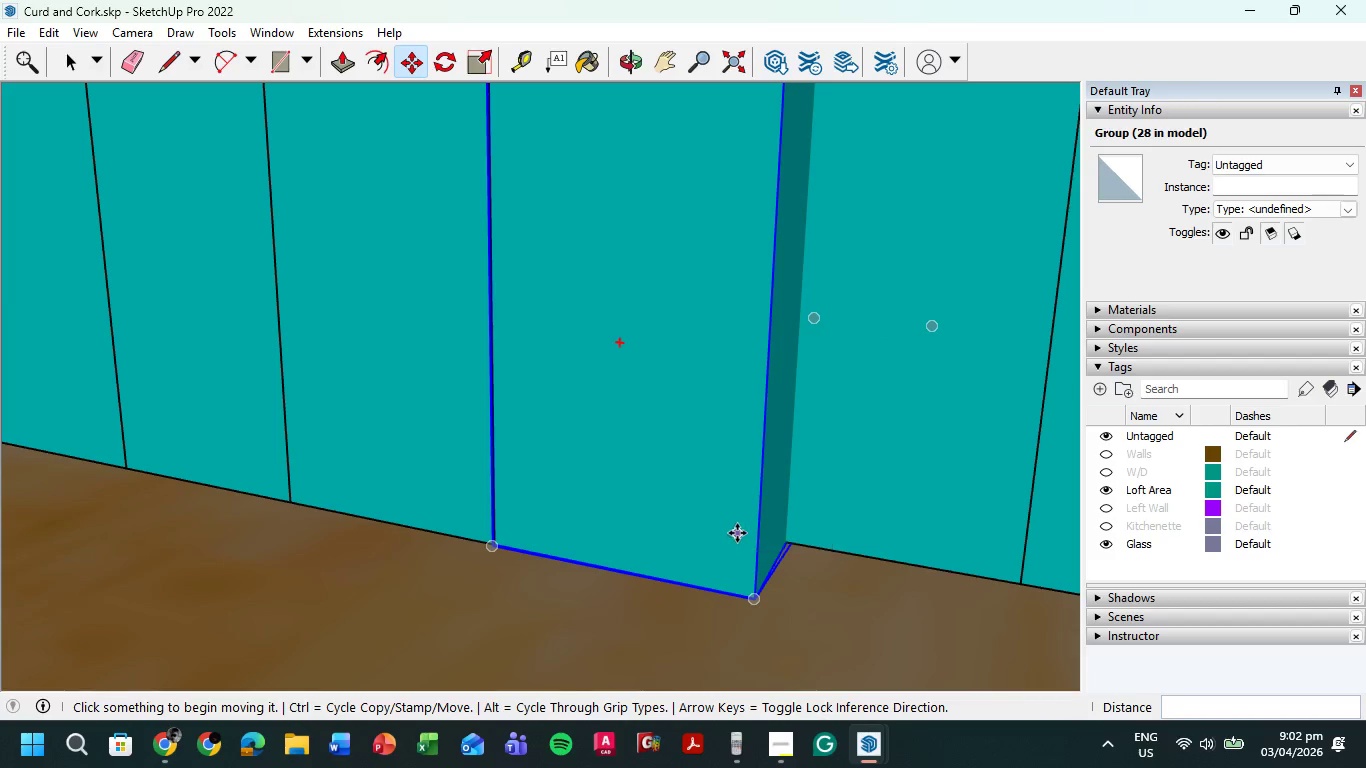 
key(Escape)
 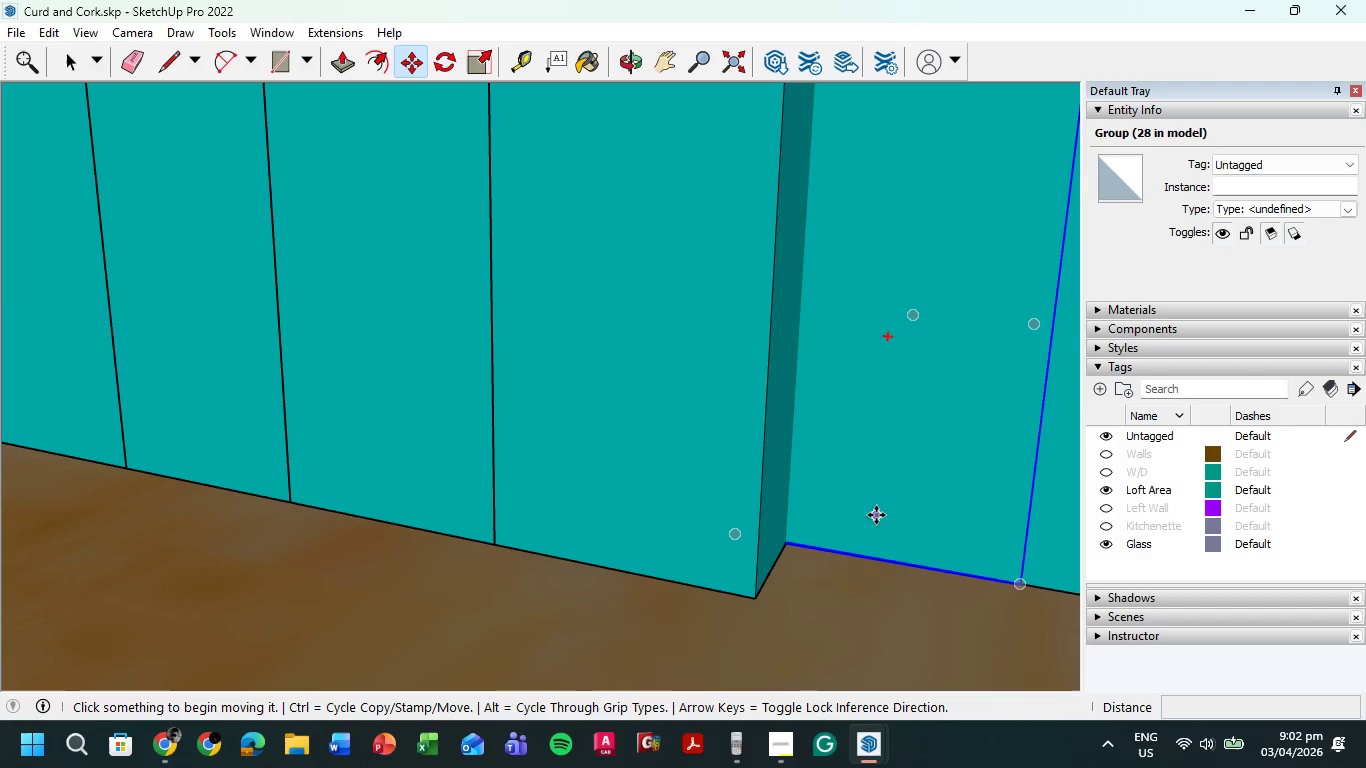 
left_click([879, 513])
 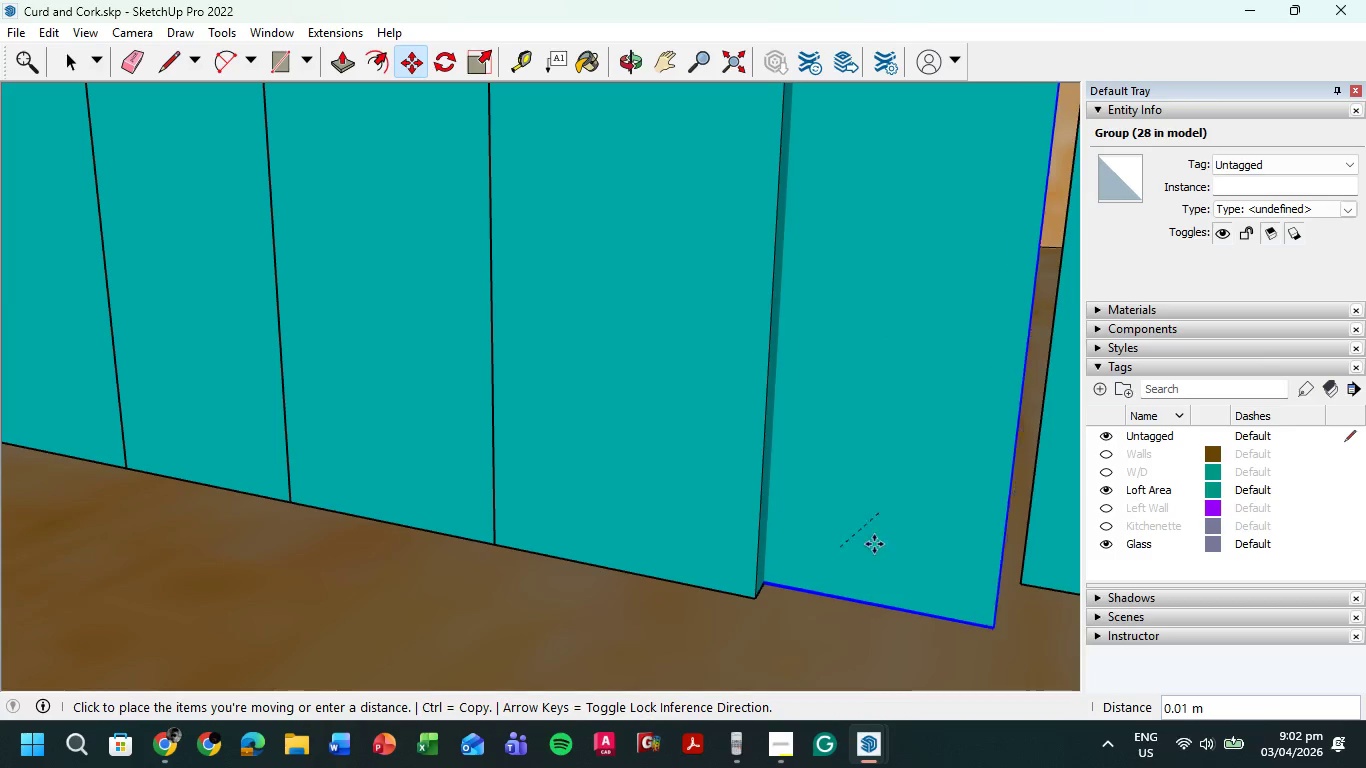 
left_click([905, 546])
 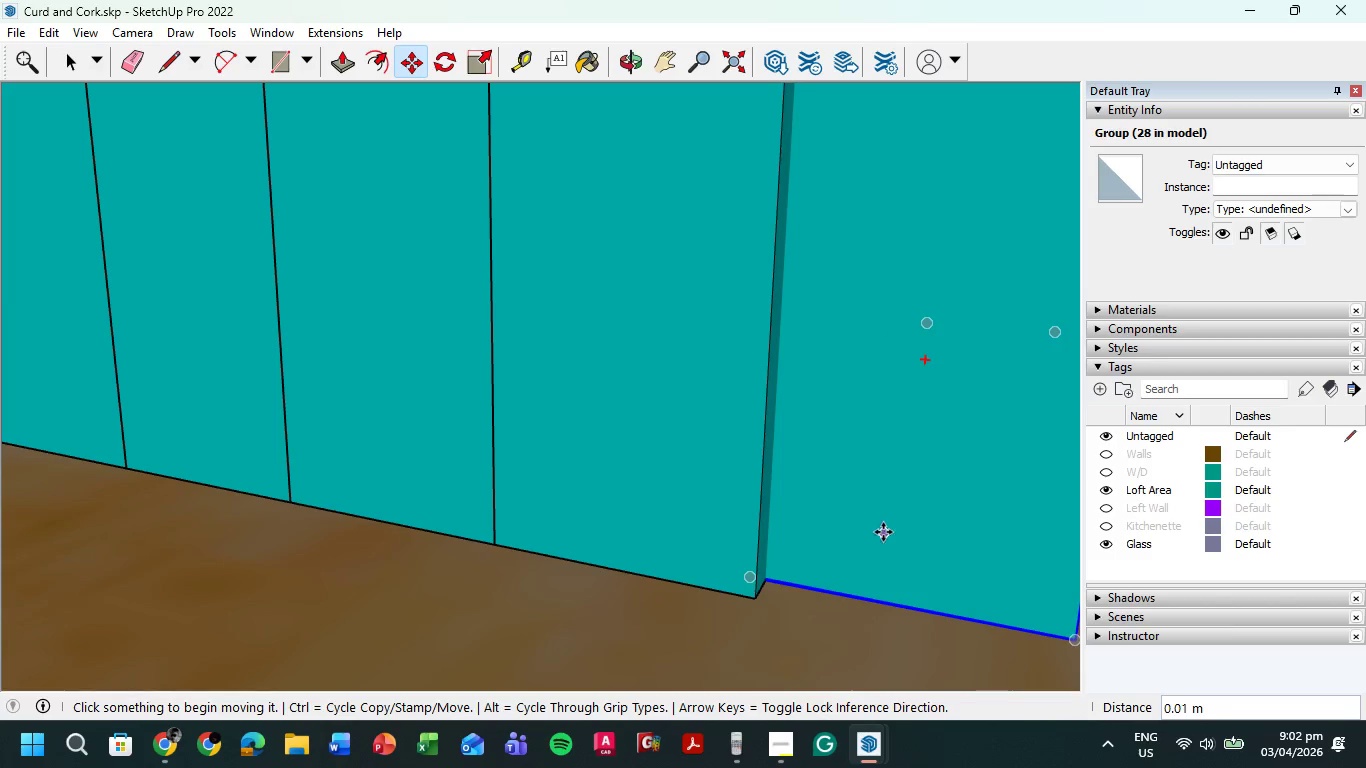 
left_click([882, 531])
 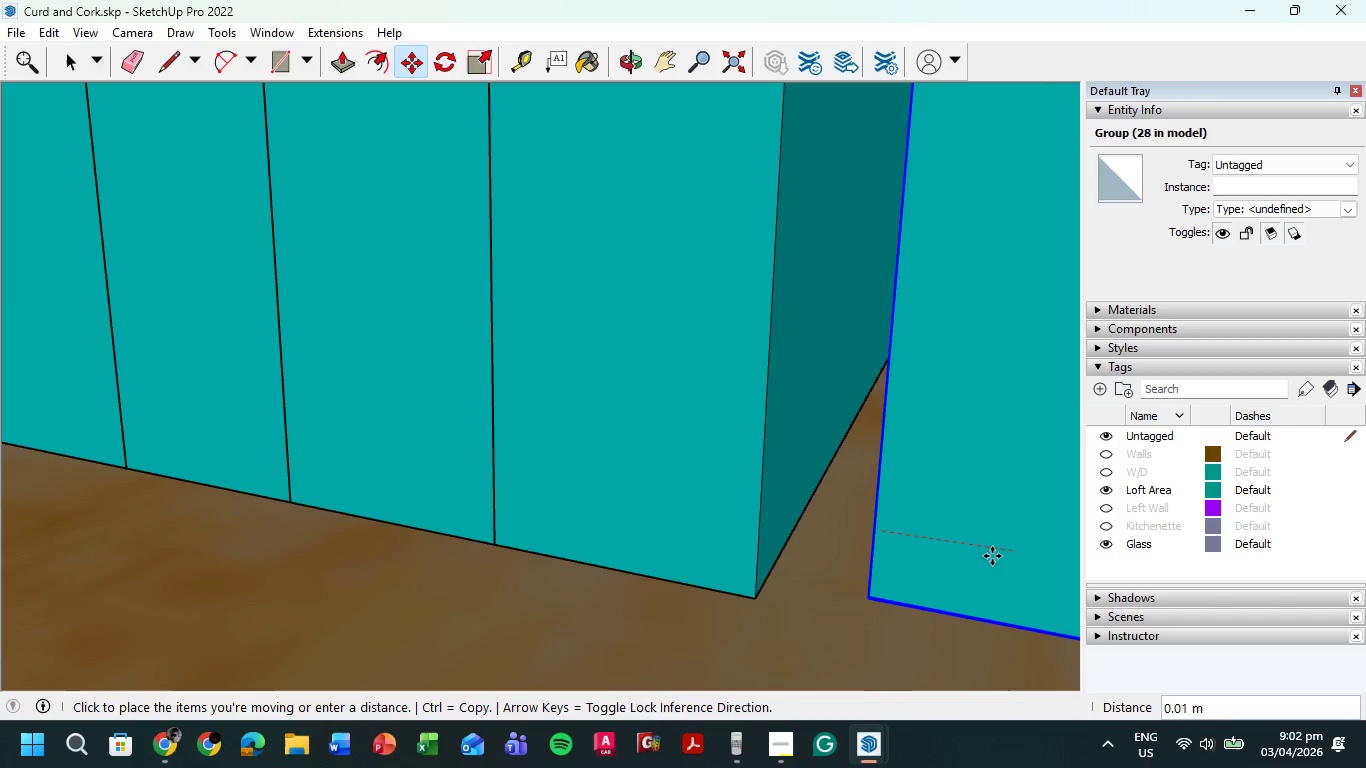 
left_click([987, 556])
 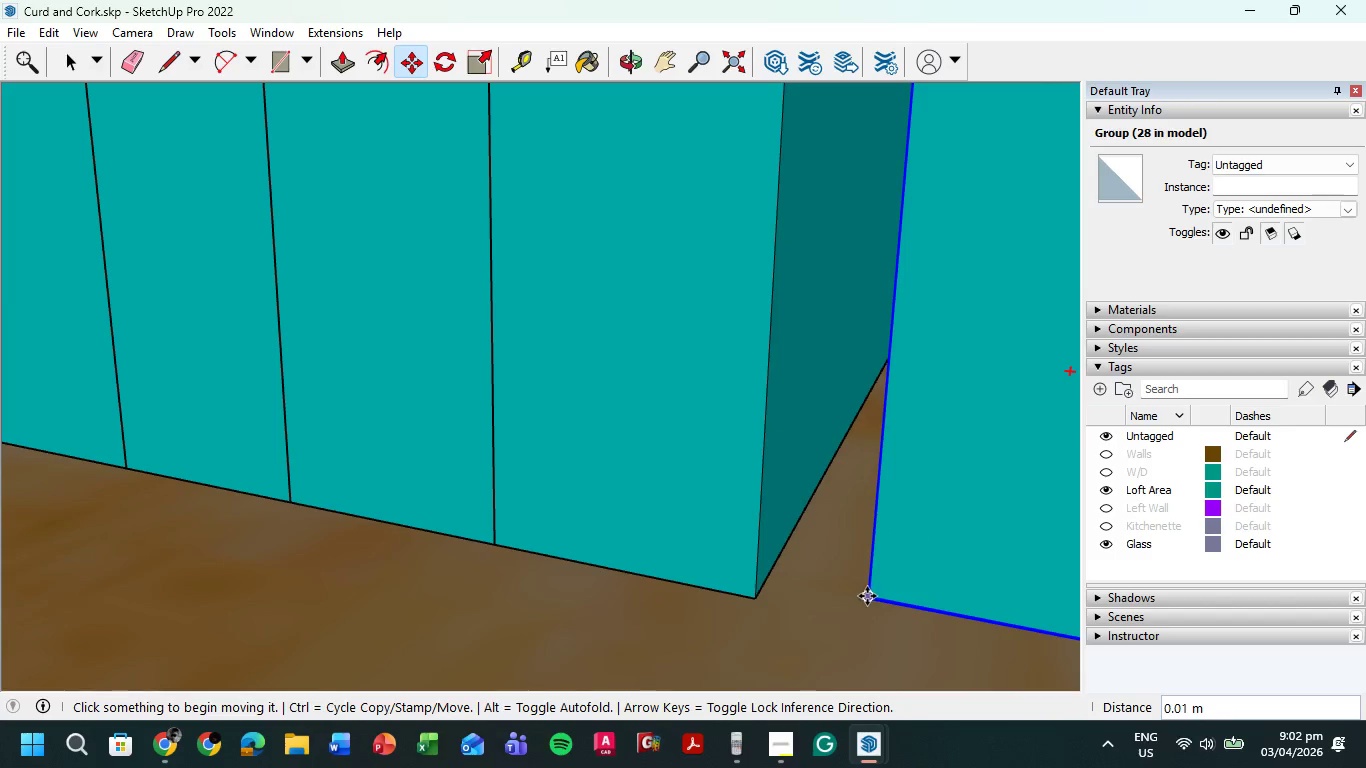 
left_click([869, 598])
 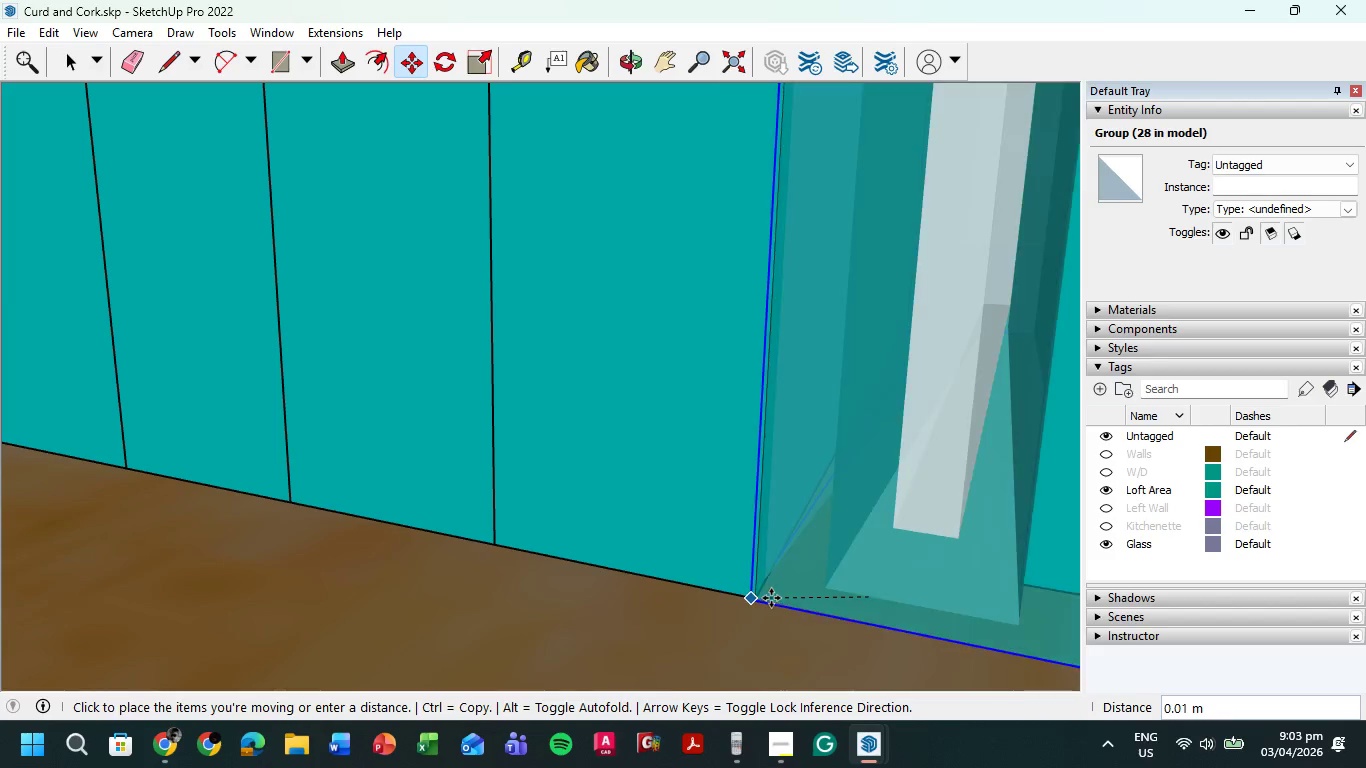 
left_click([771, 598])
 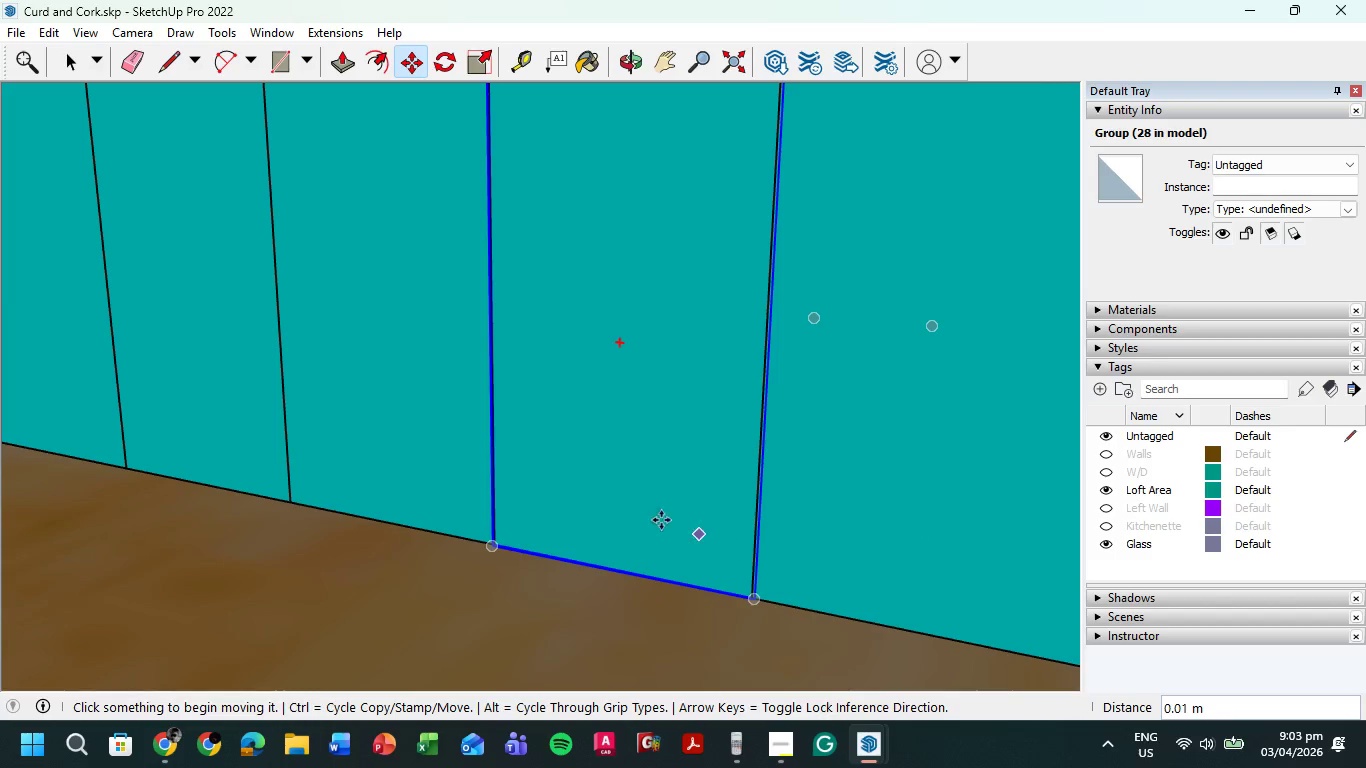 
scroll: coordinate [810, 496], scroll_direction: down, amount: 28.0
 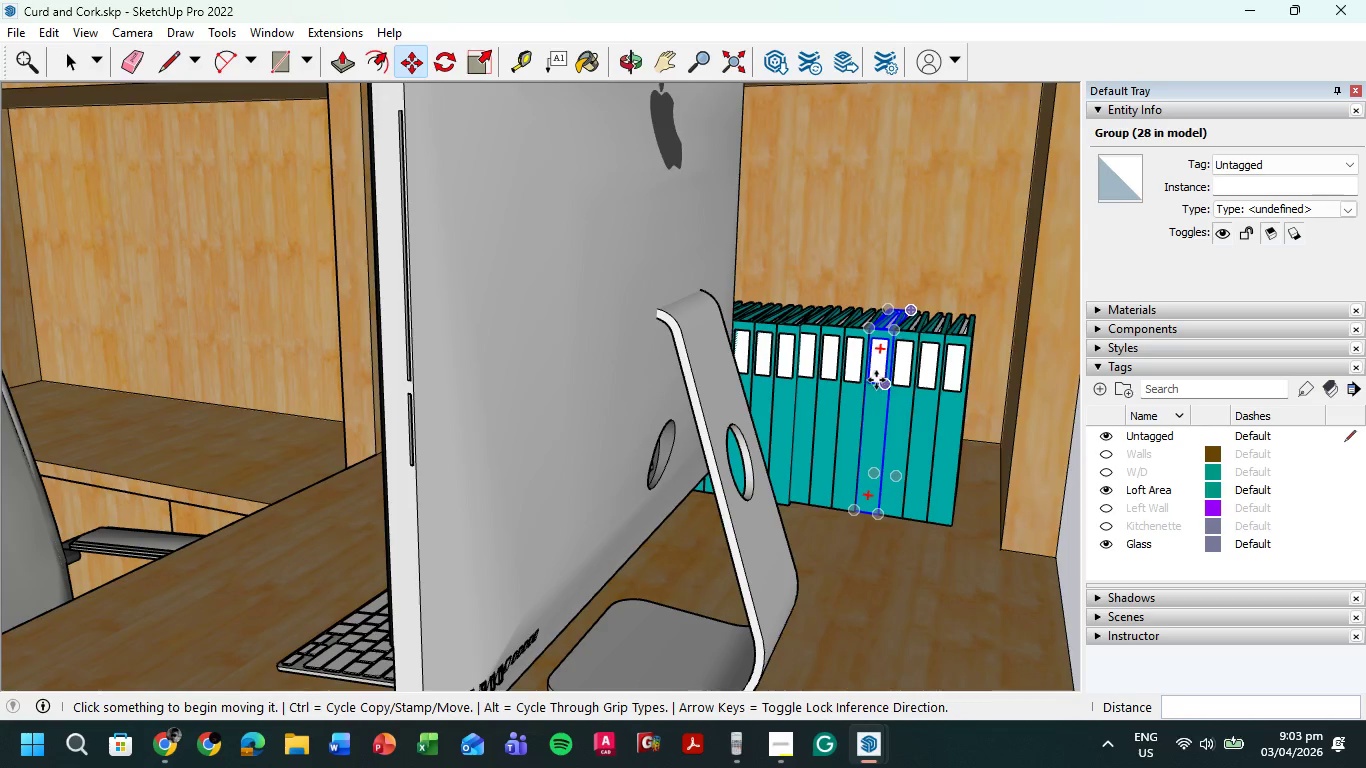 
hold_key(key=ShiftLeft, duration=0.39)
 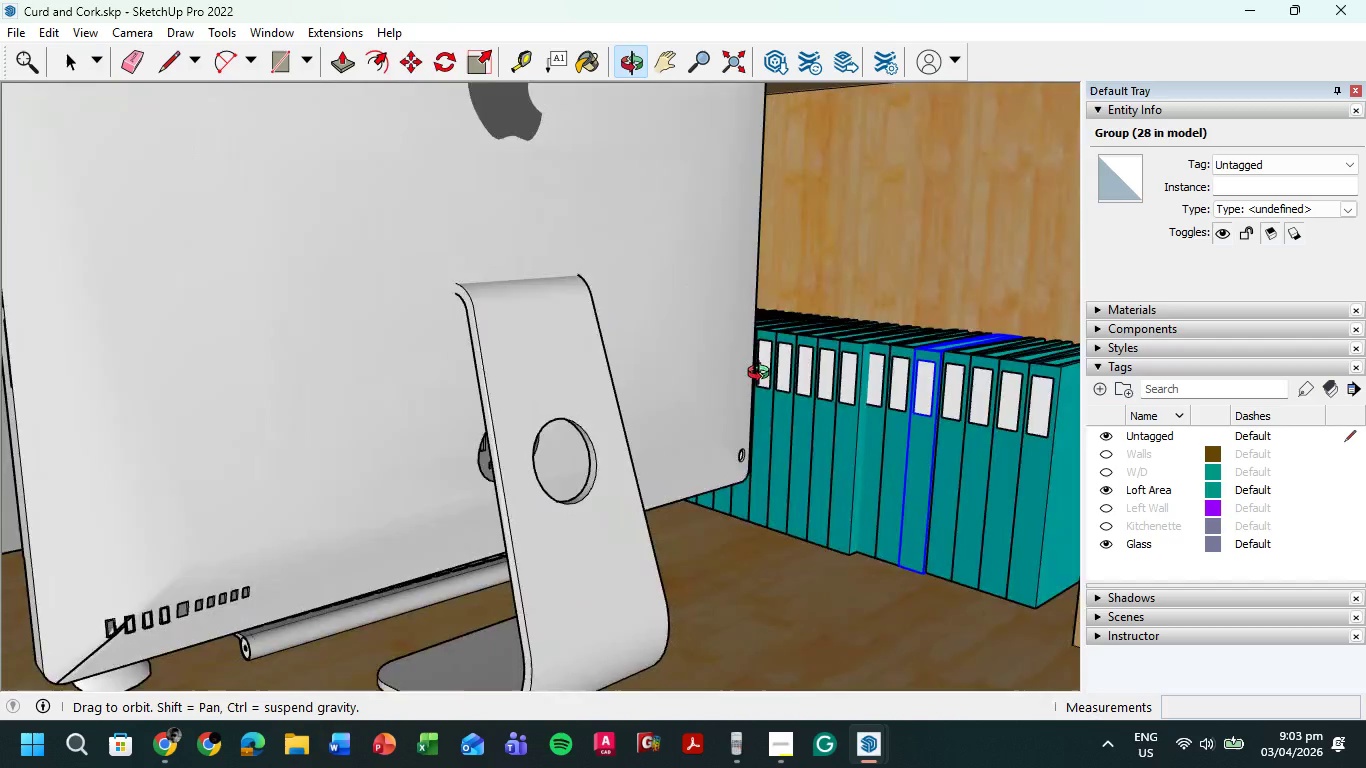 
scroll: coordinate [842, 451], scroll_direction: none, amount: 0.0
 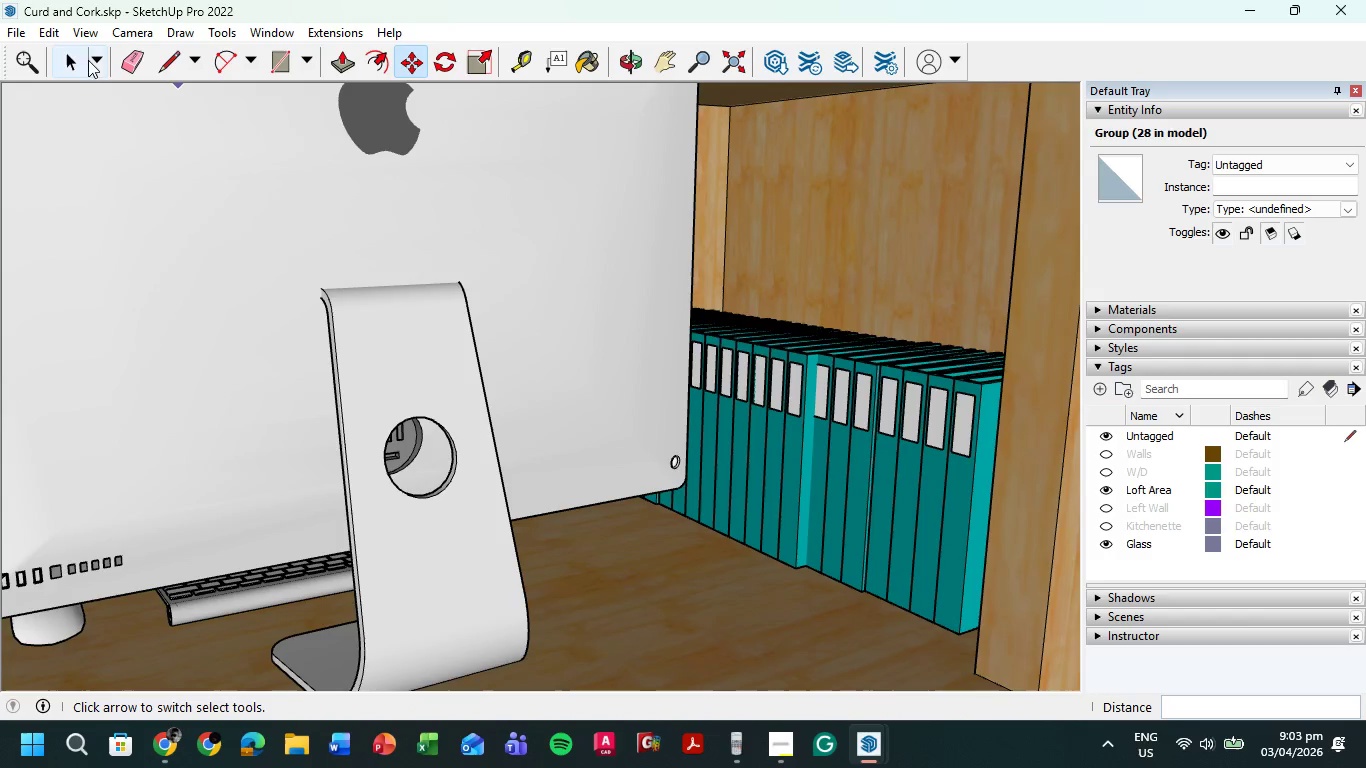 
left_click([70, 60])
 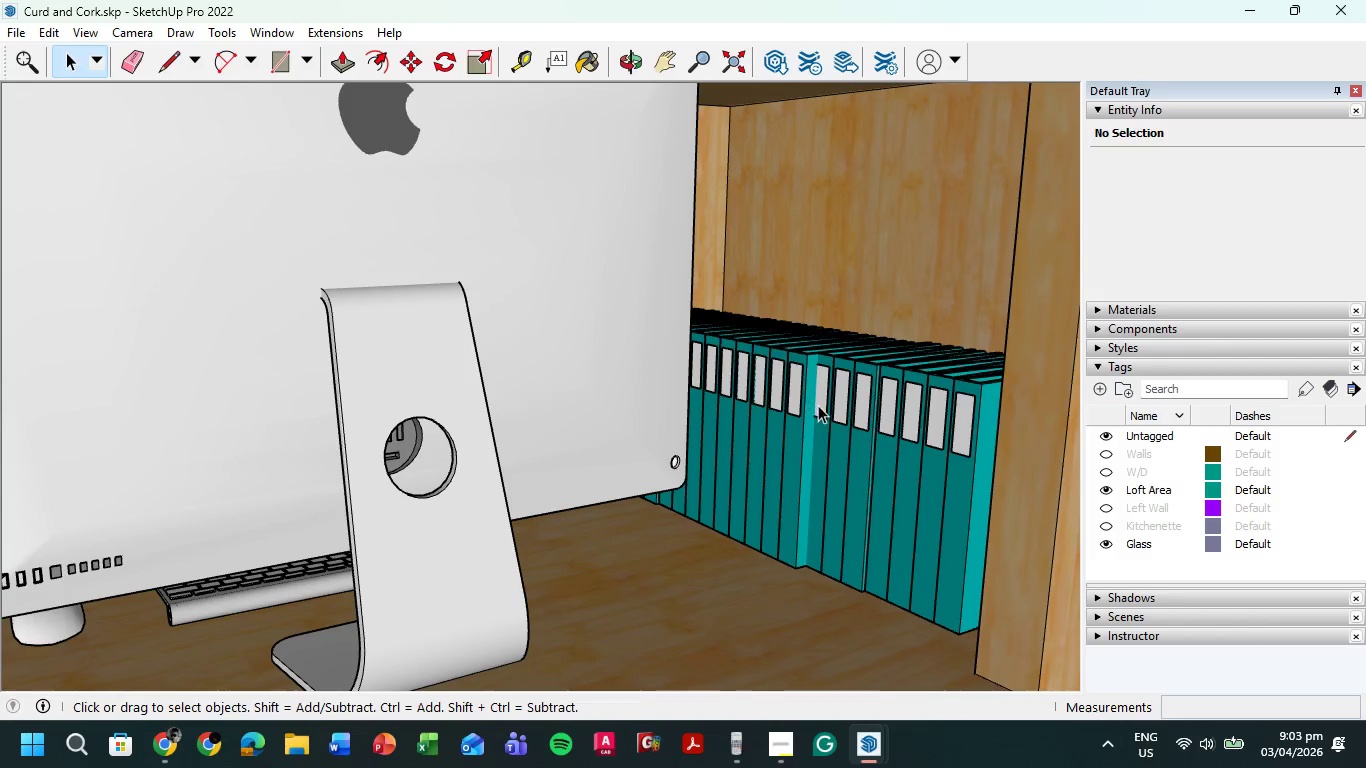 
left_click([820, 407])
 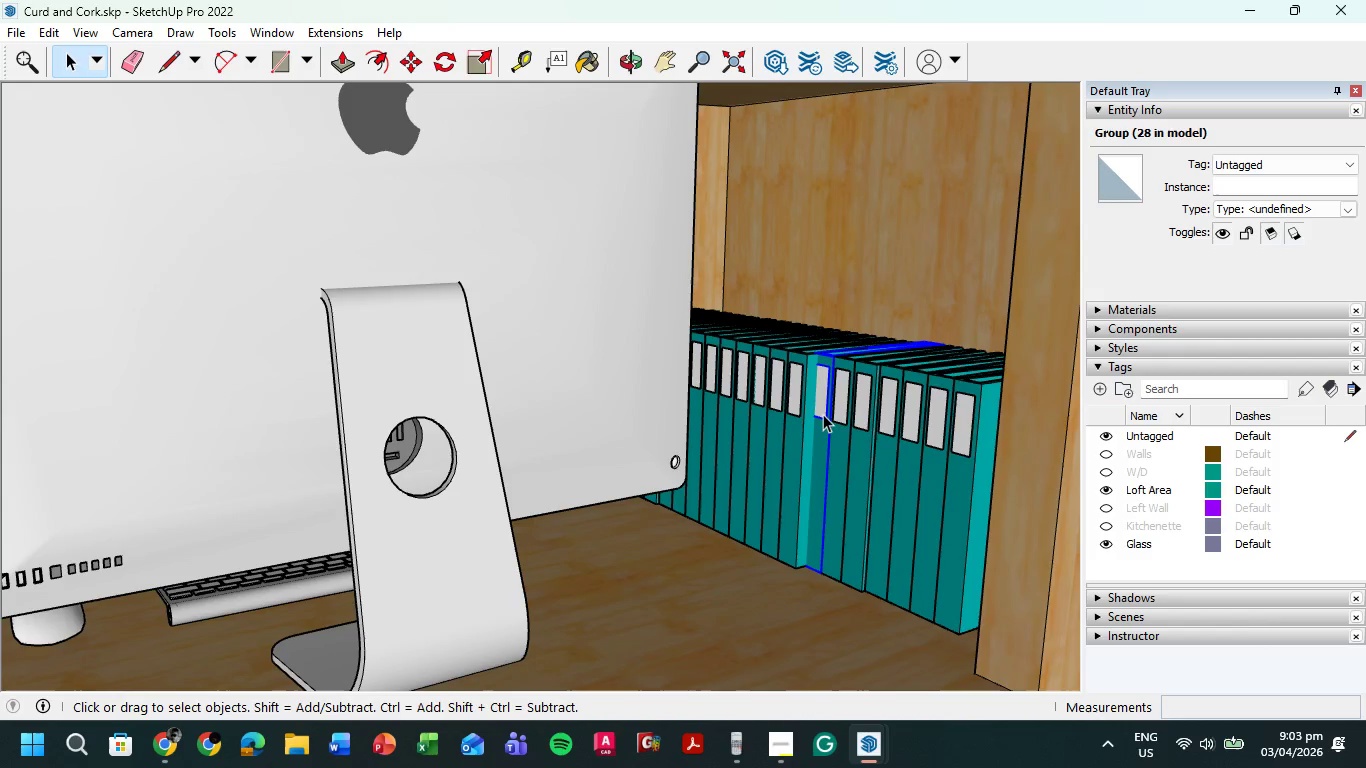 
key(Delete)
 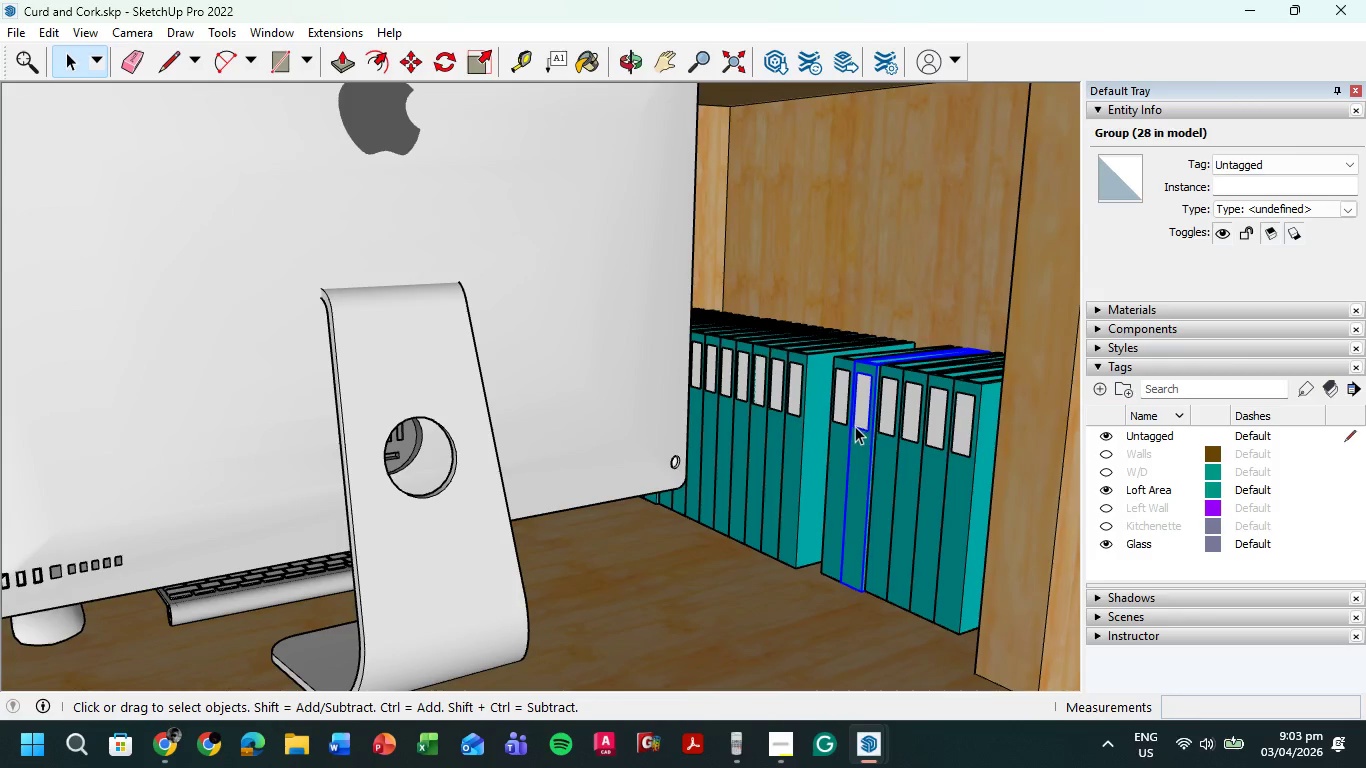 
key(Delete)
 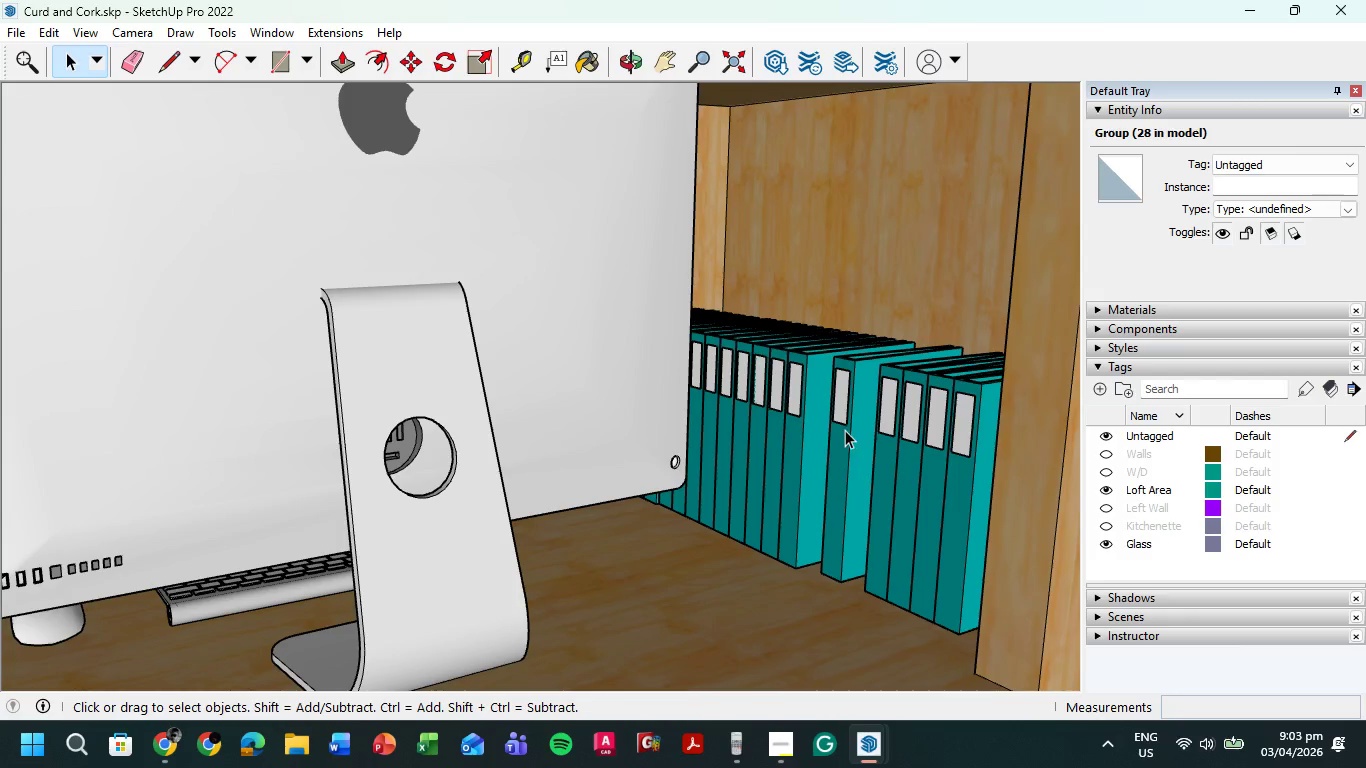 
left_click([844, 431])
 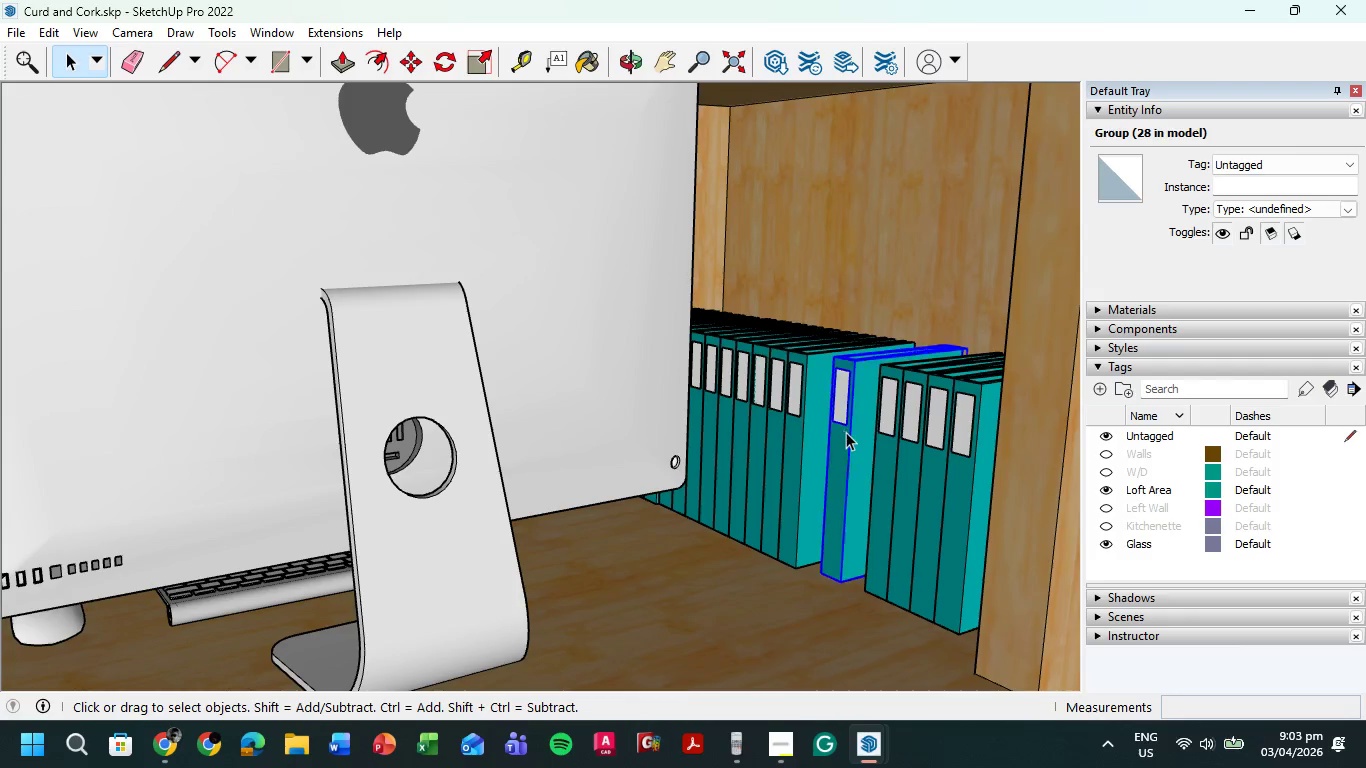 
key(Delete)
 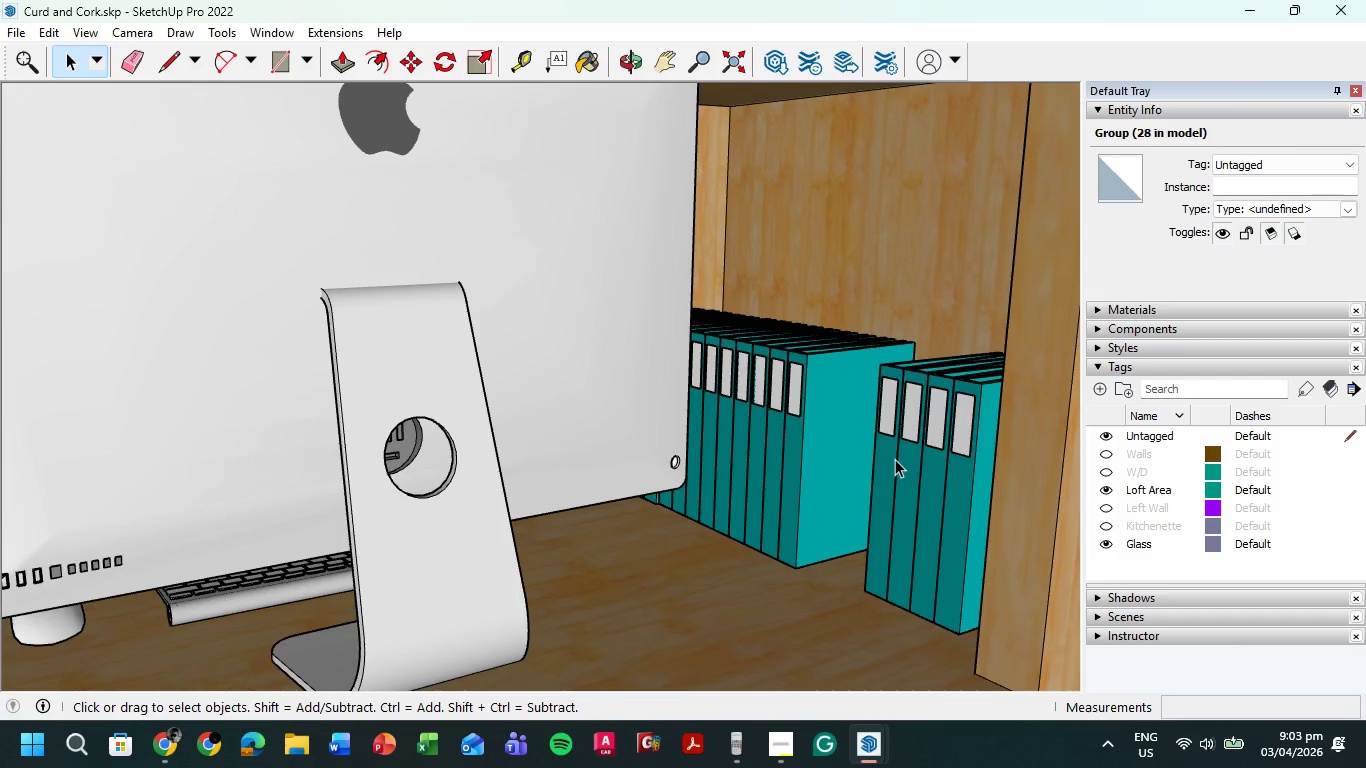 
double_click([895, 459])
 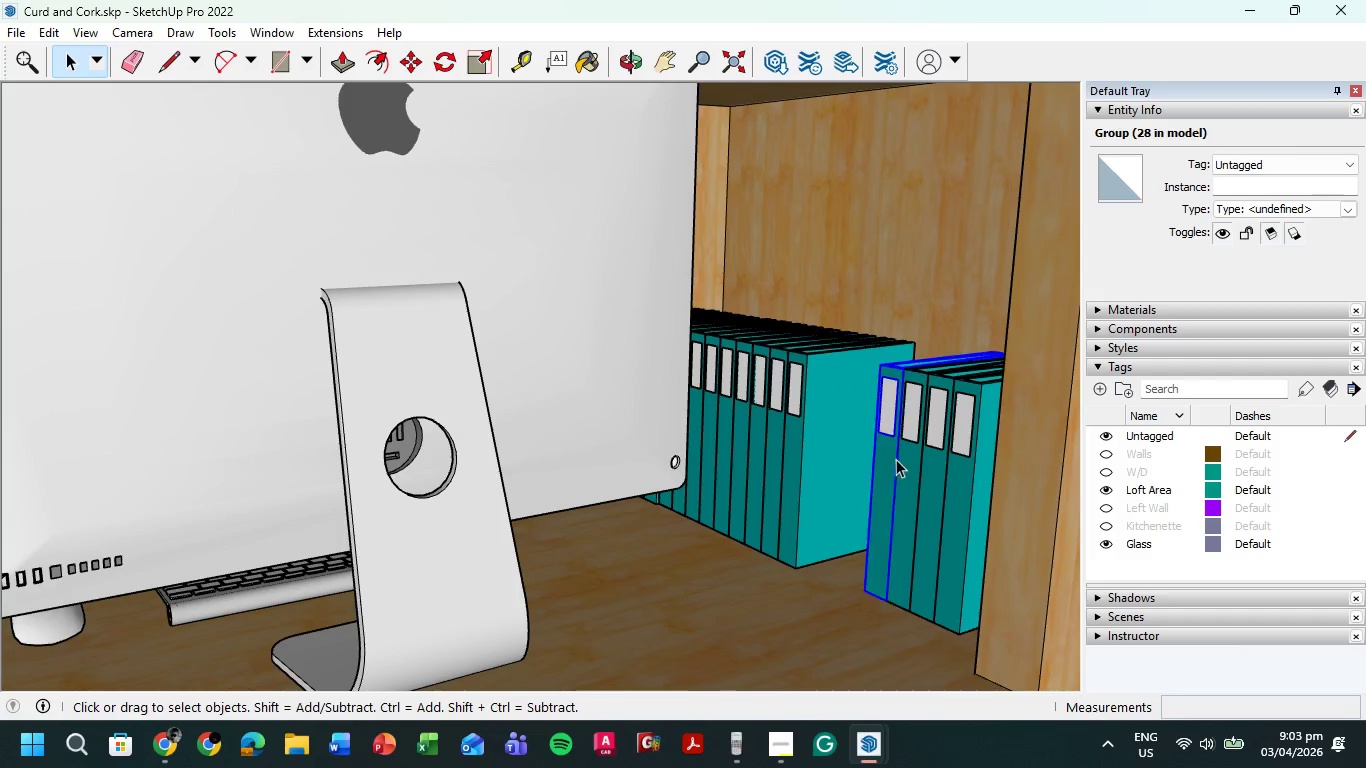 
key(Delete)
 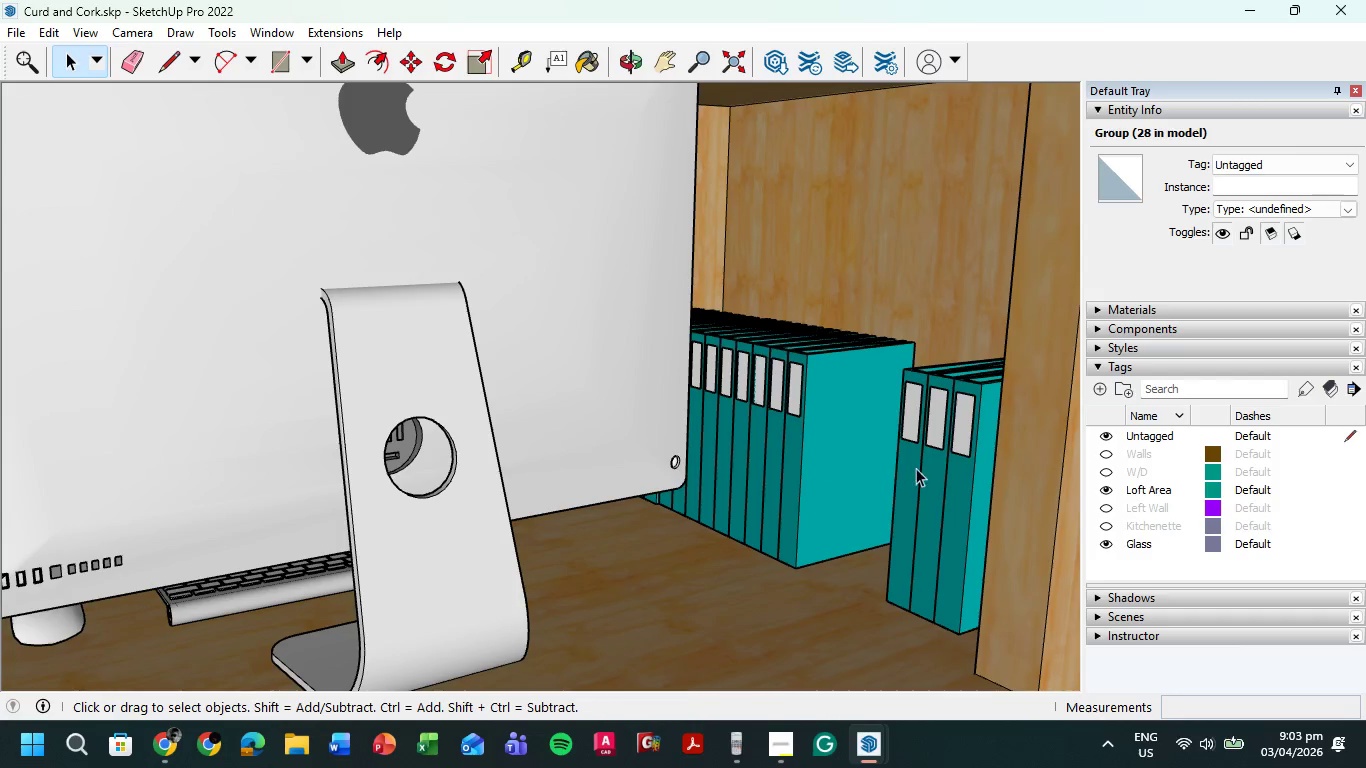 
triple_click([919, 470])
 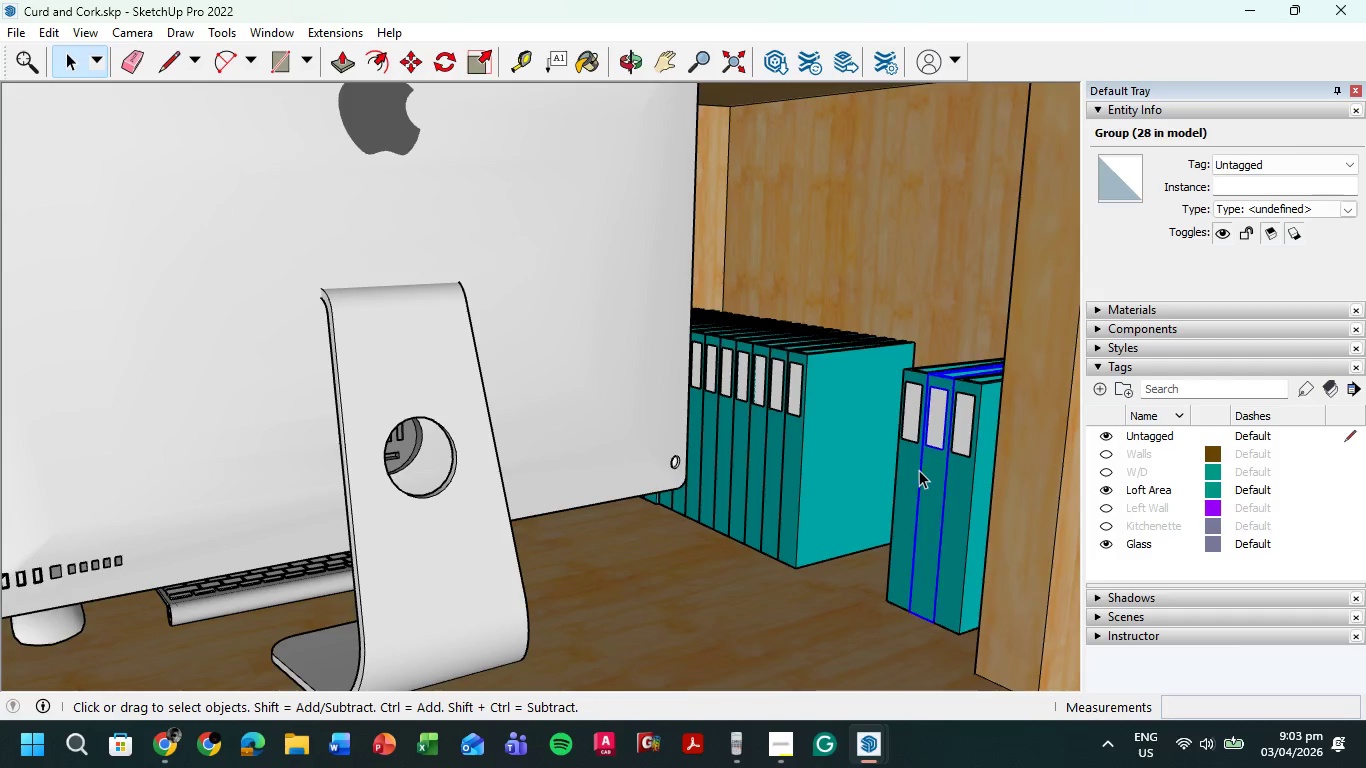 
key(Delete)
 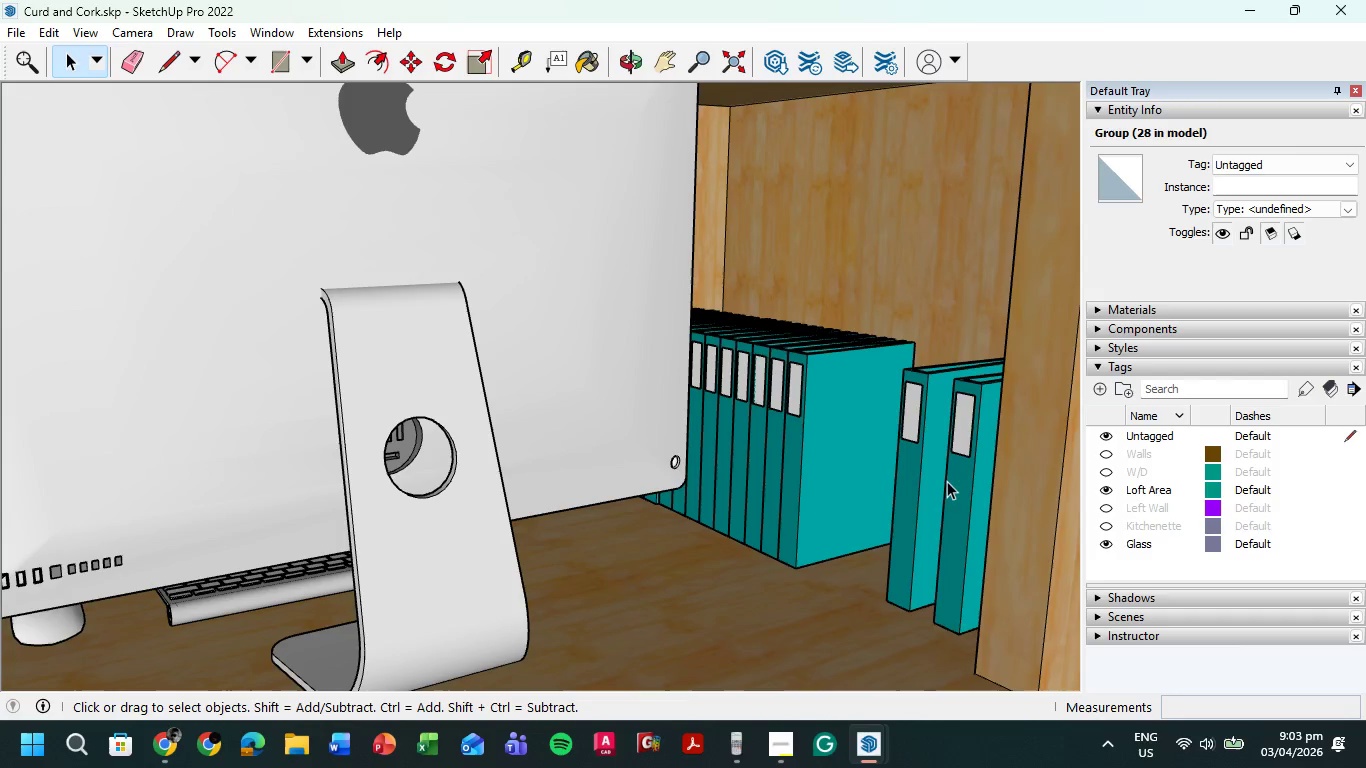 
triple_click([947, 481])
 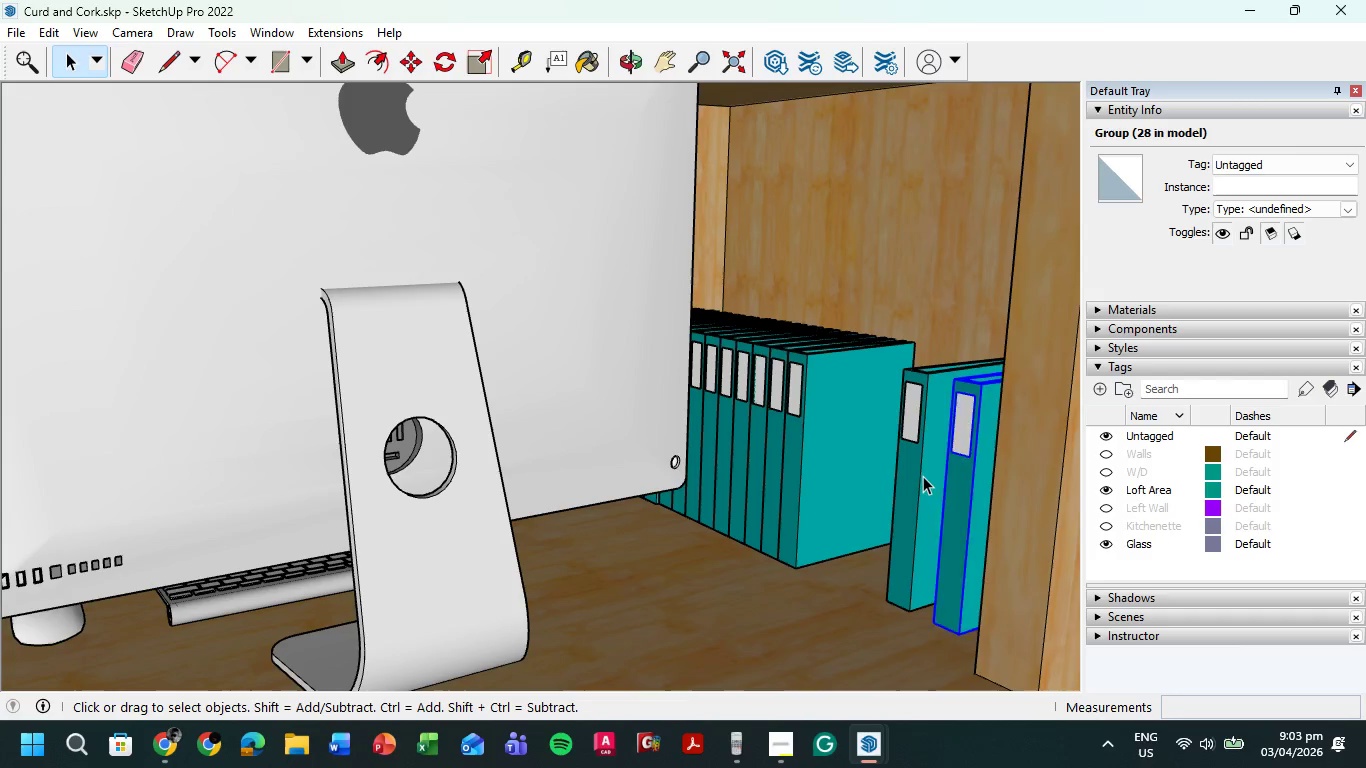 
key(Delete)
 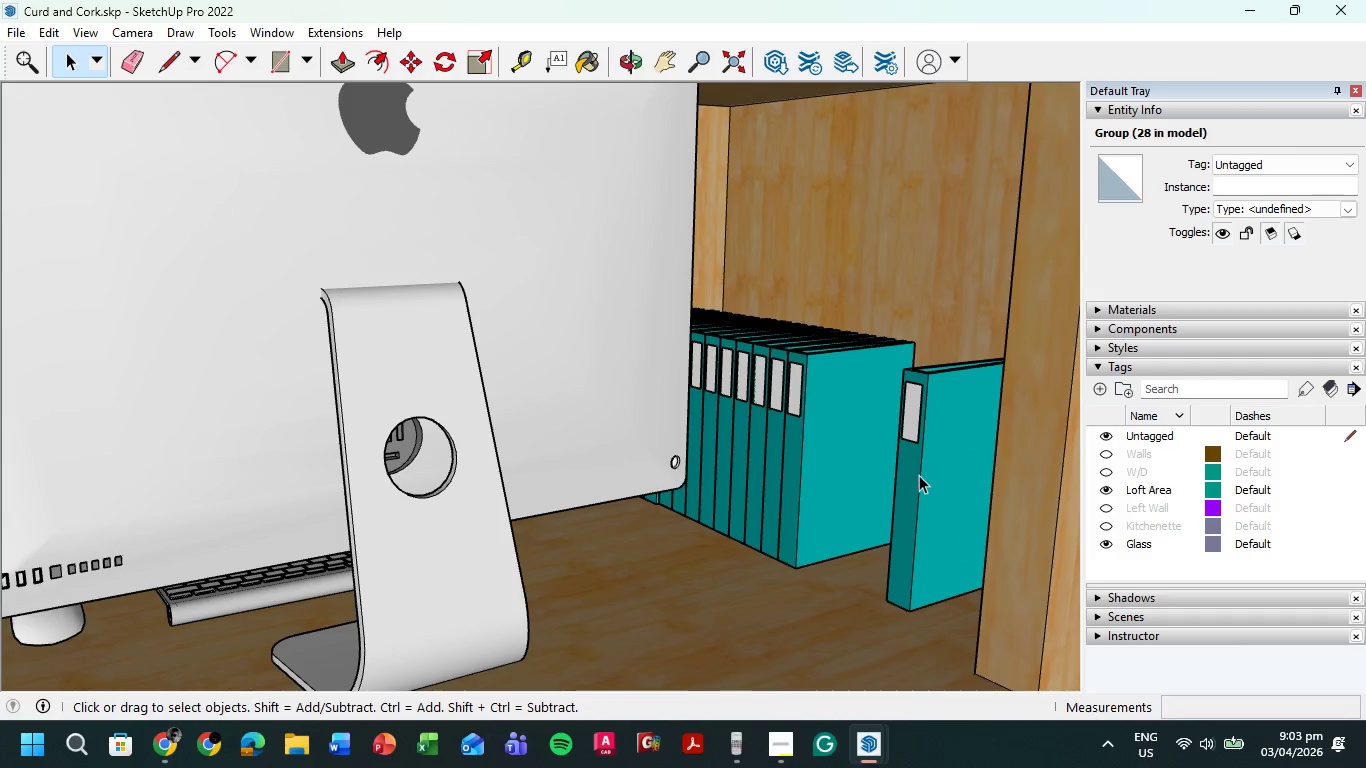 
left_click([919, 475])
 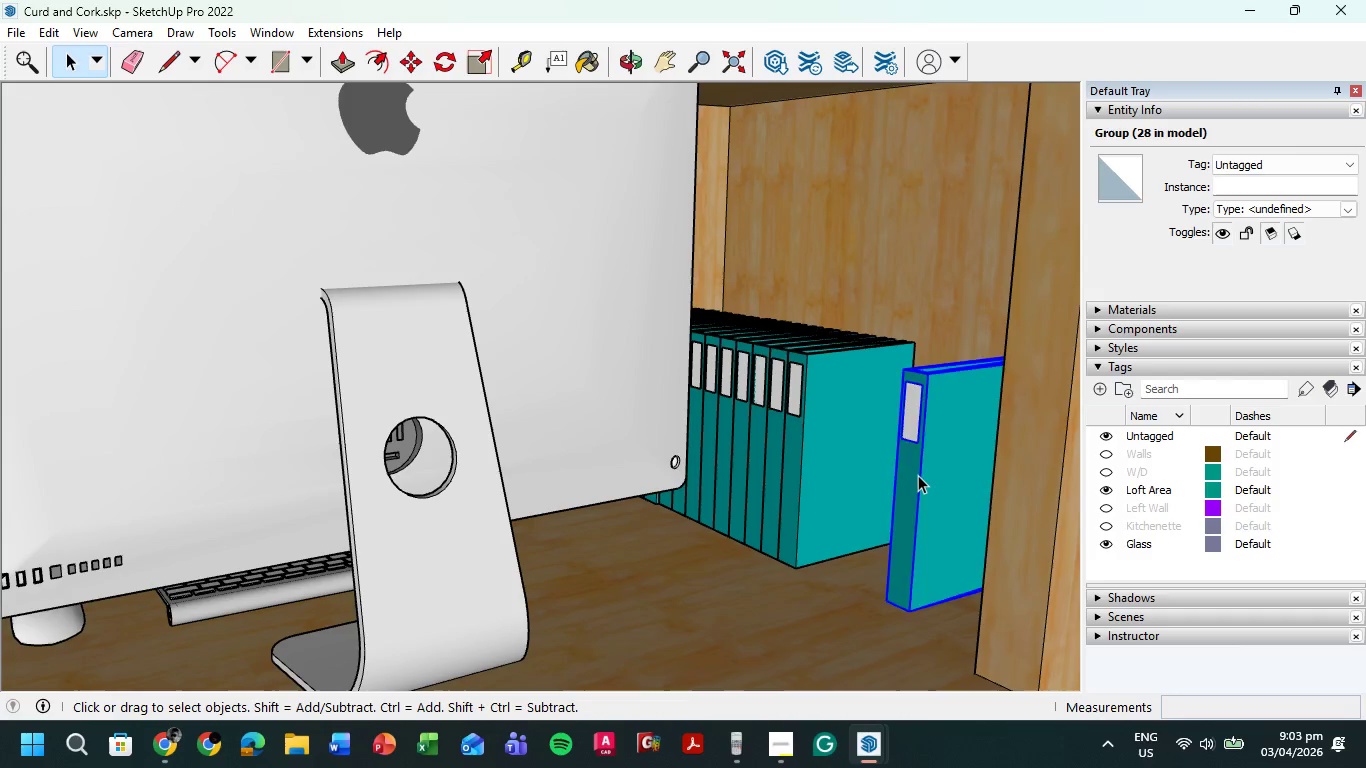 
key(Delete)
 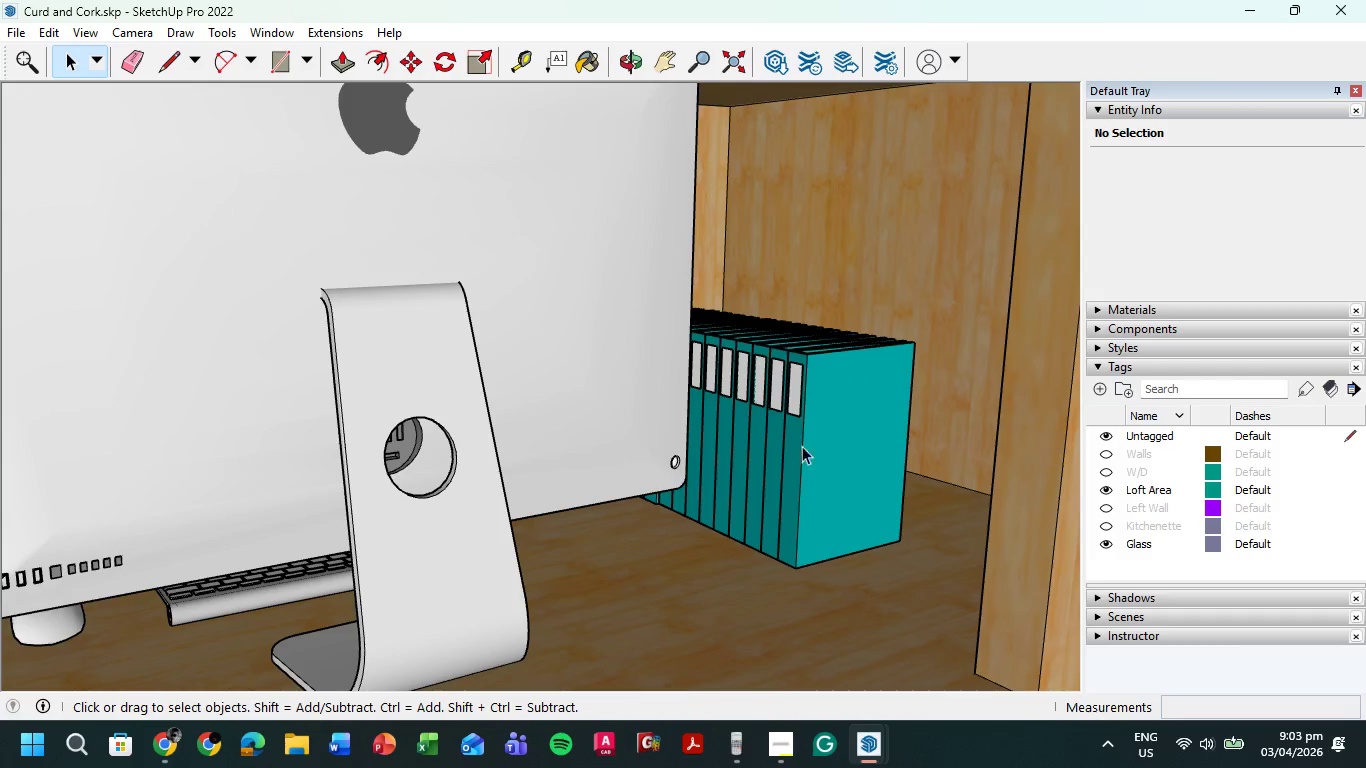 
left_click_drag(start_coordinate=[835, 508], to_coordinate=[763, 485])
 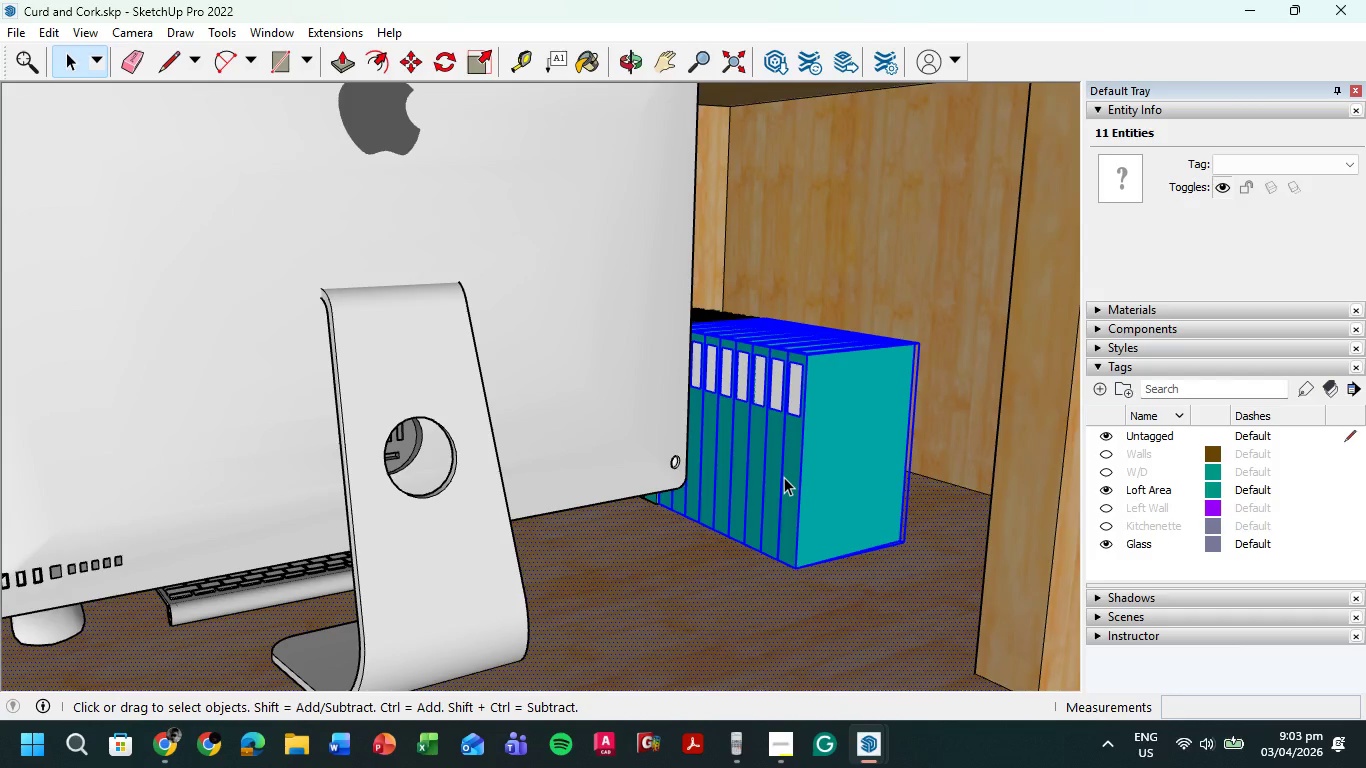 
key(Control+C)
 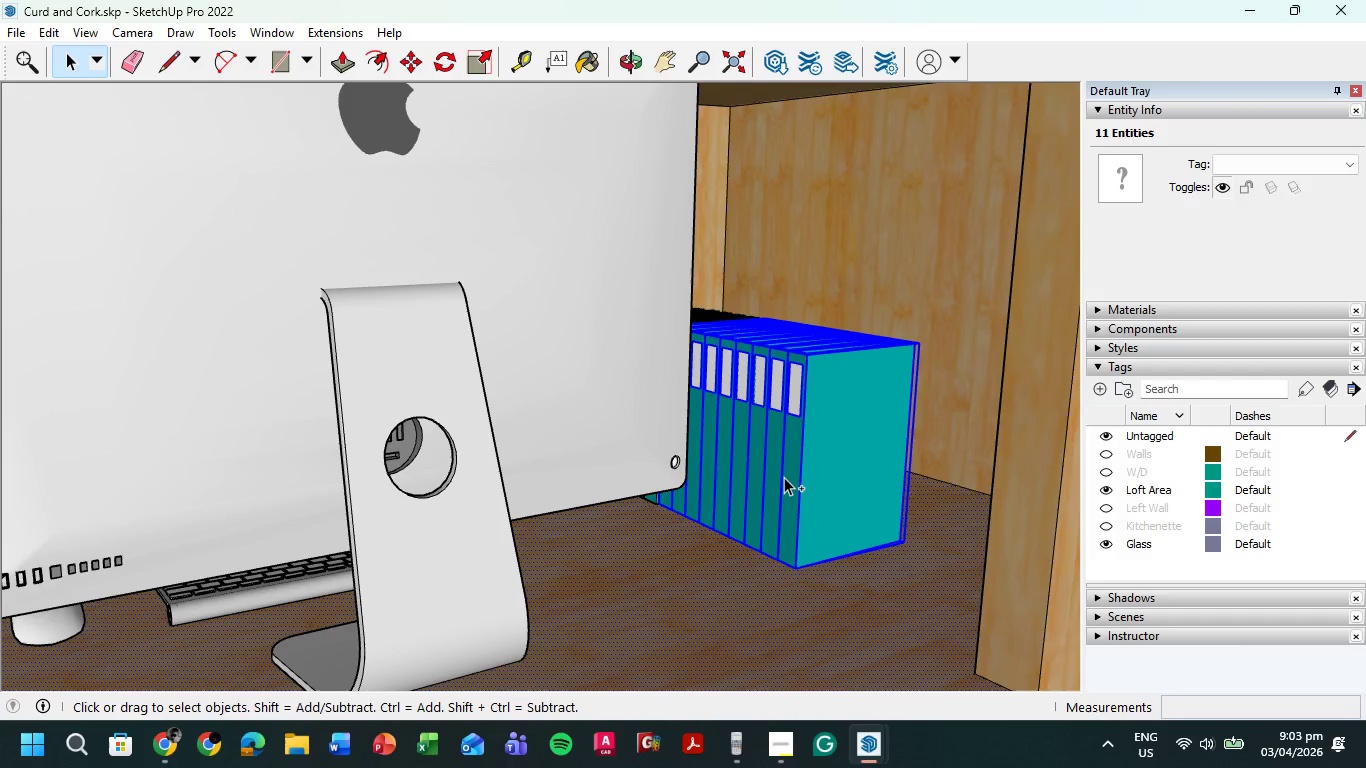 
key(Control+V)
 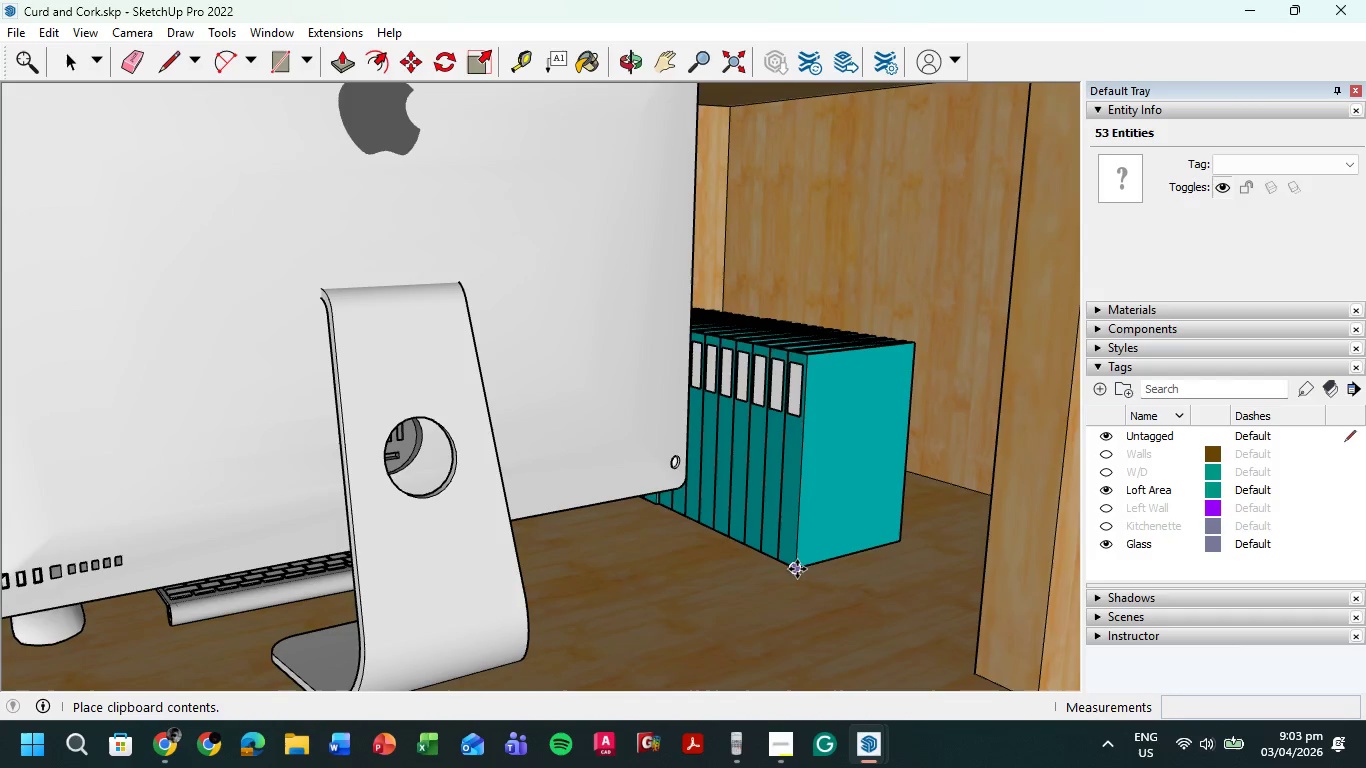 
left_click([796, 568])
 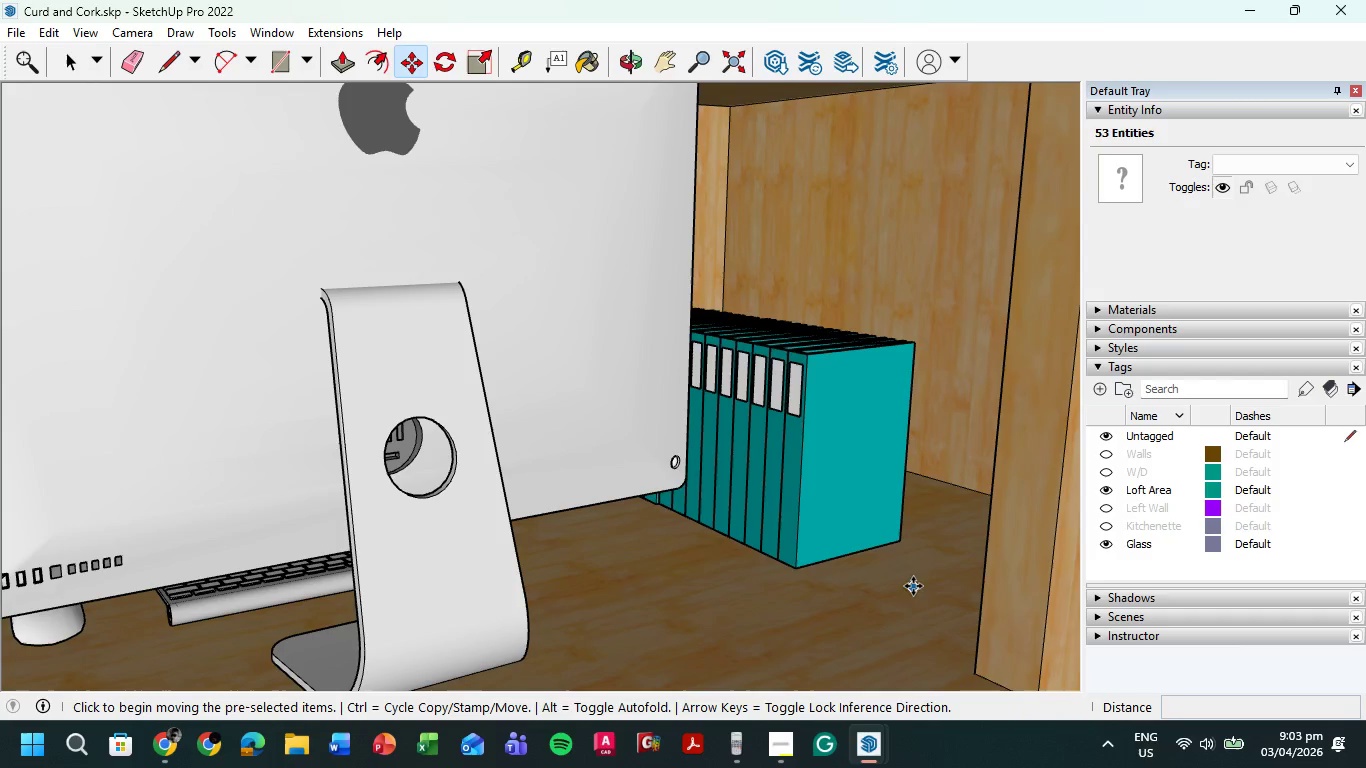 
scroll: coordinate [851, 547], scroll_direction: down, amount: 5.0
 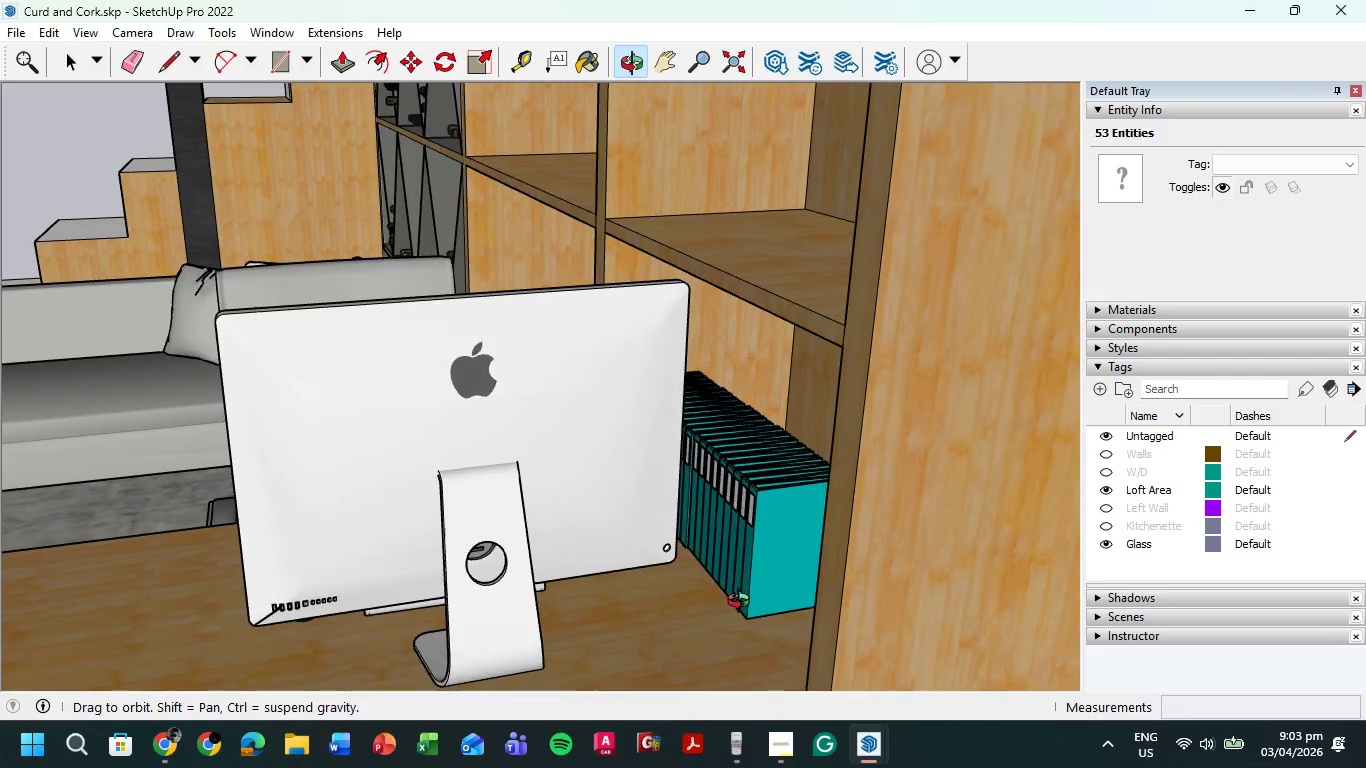 
key(Control+Z)
 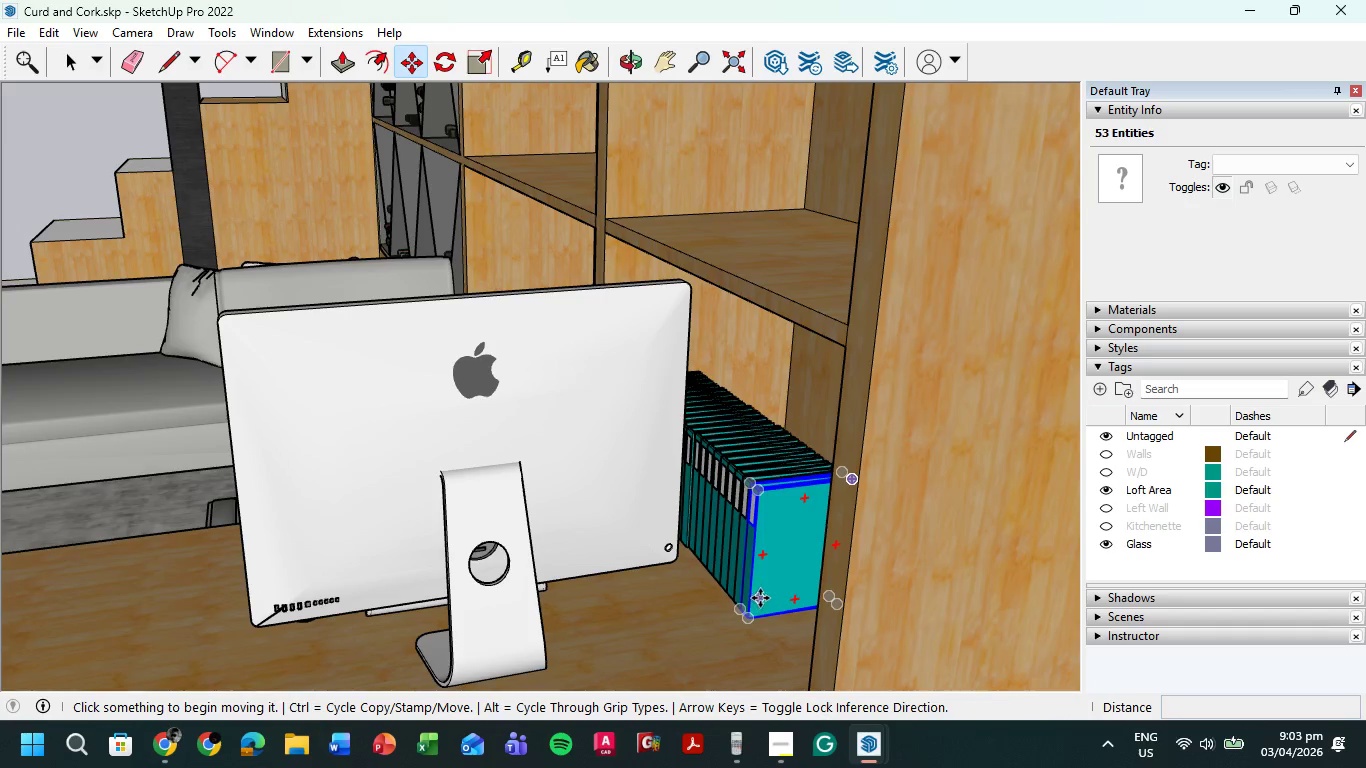 
scroll: coordinate [760, 591], scroll_direction: up, amount: 4.0
 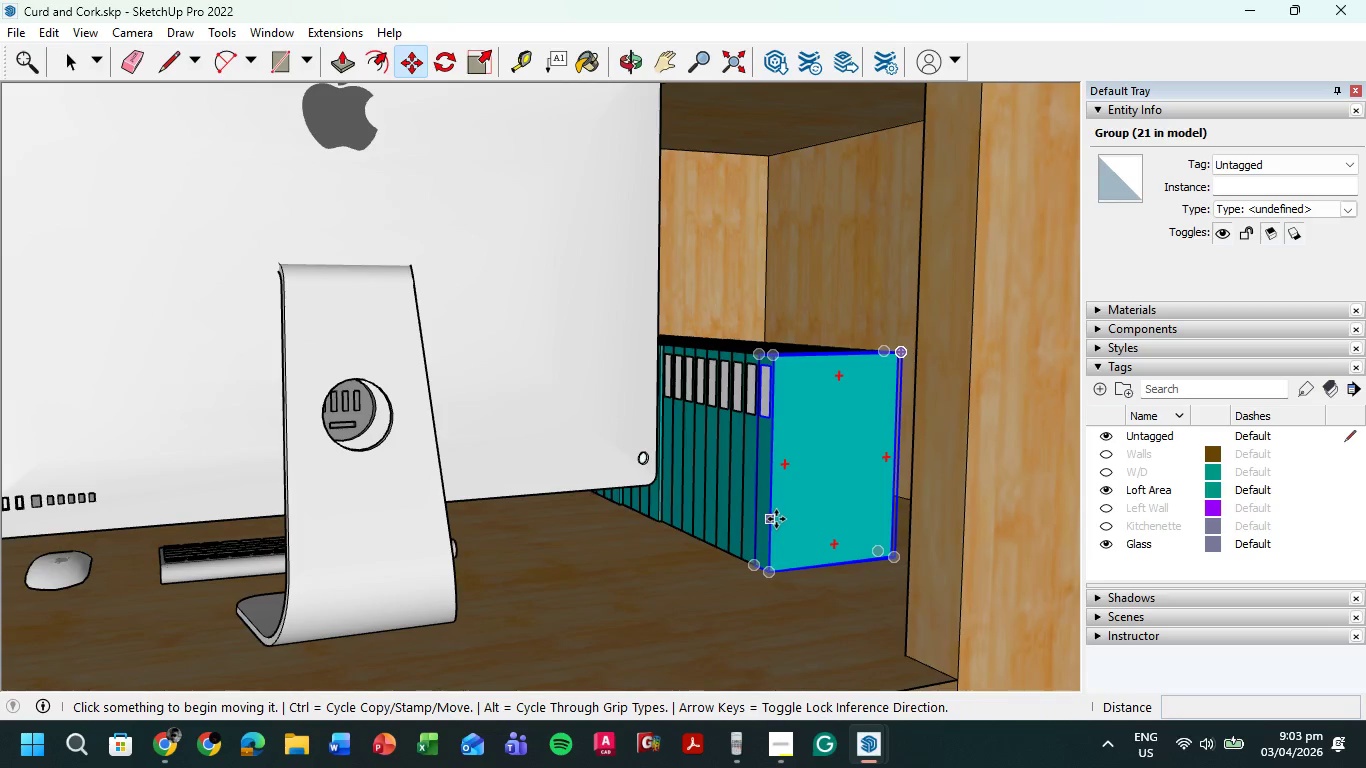 
key(Control+V)
 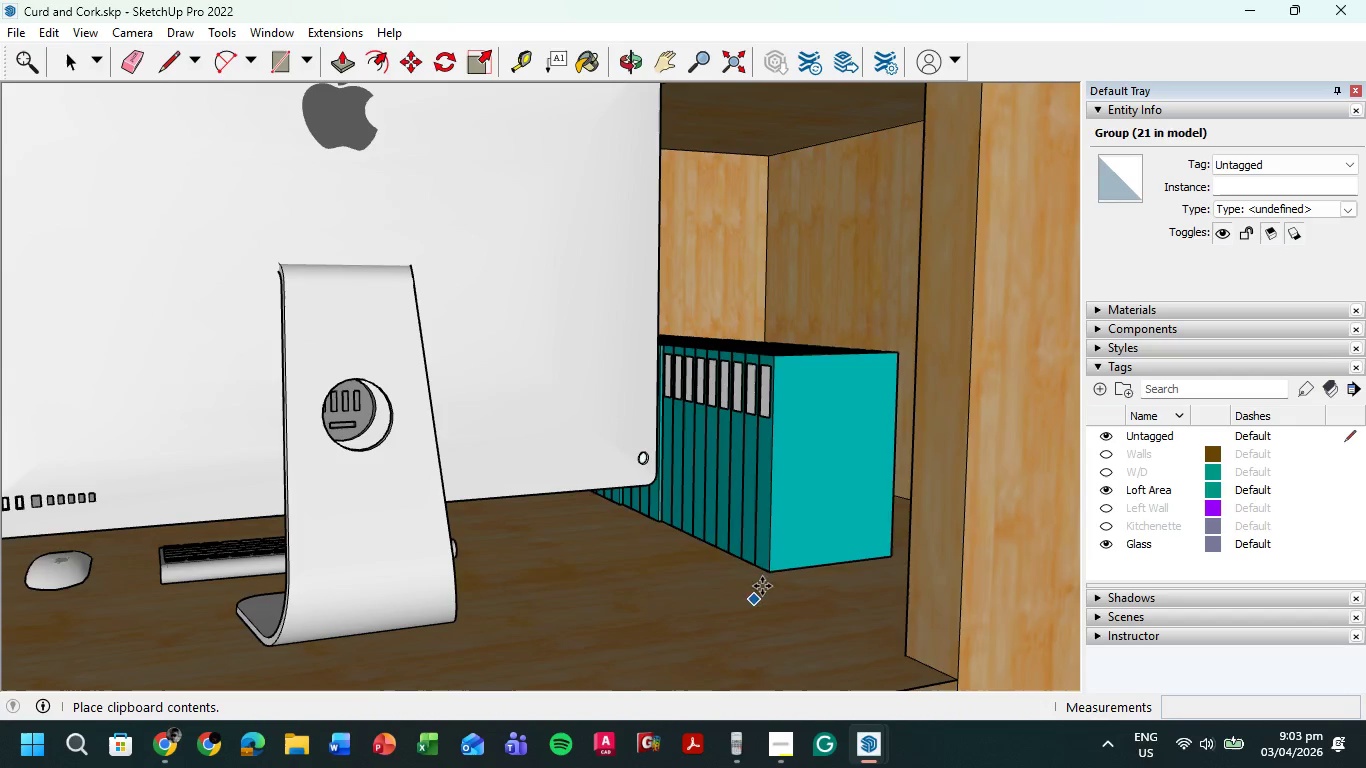 
scroll: coordinate [786, 568], scroll_direction: down, amount: 13.0
 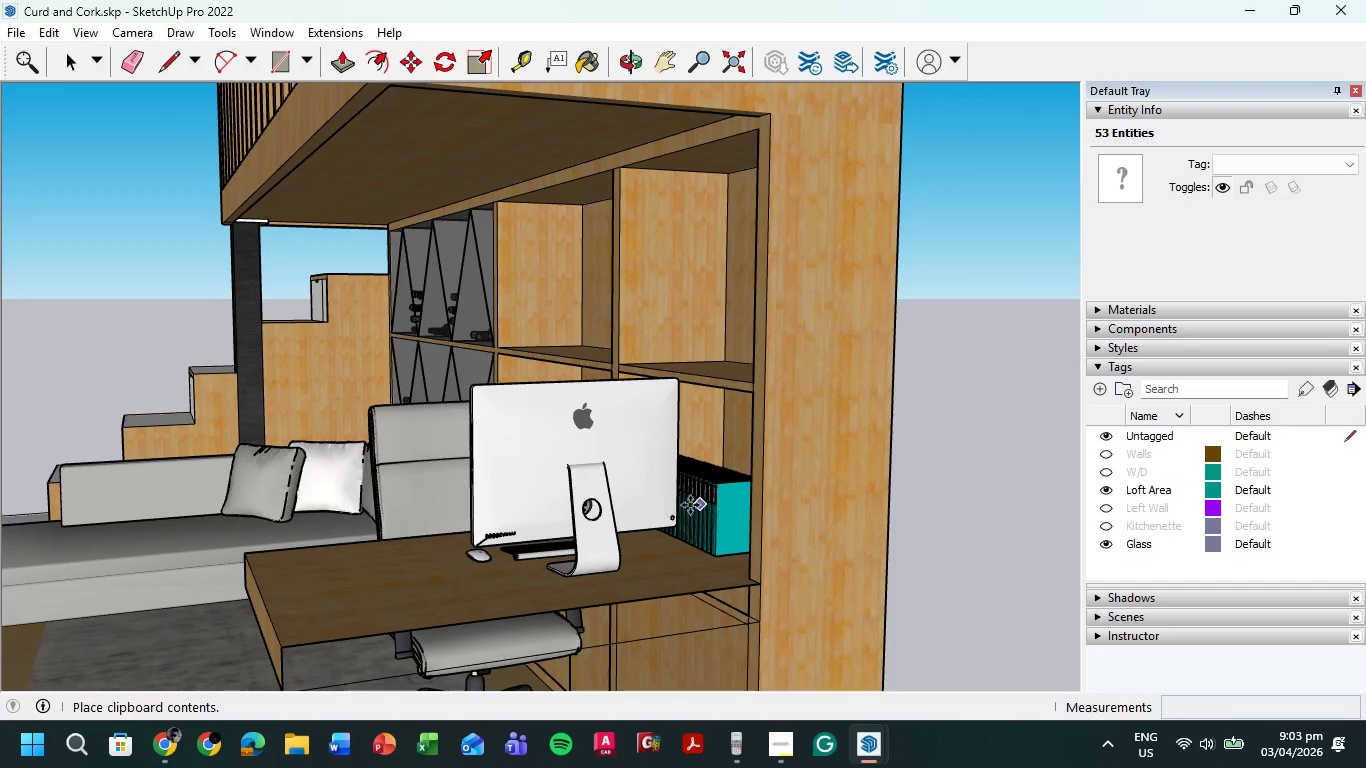 
key(Escape)
 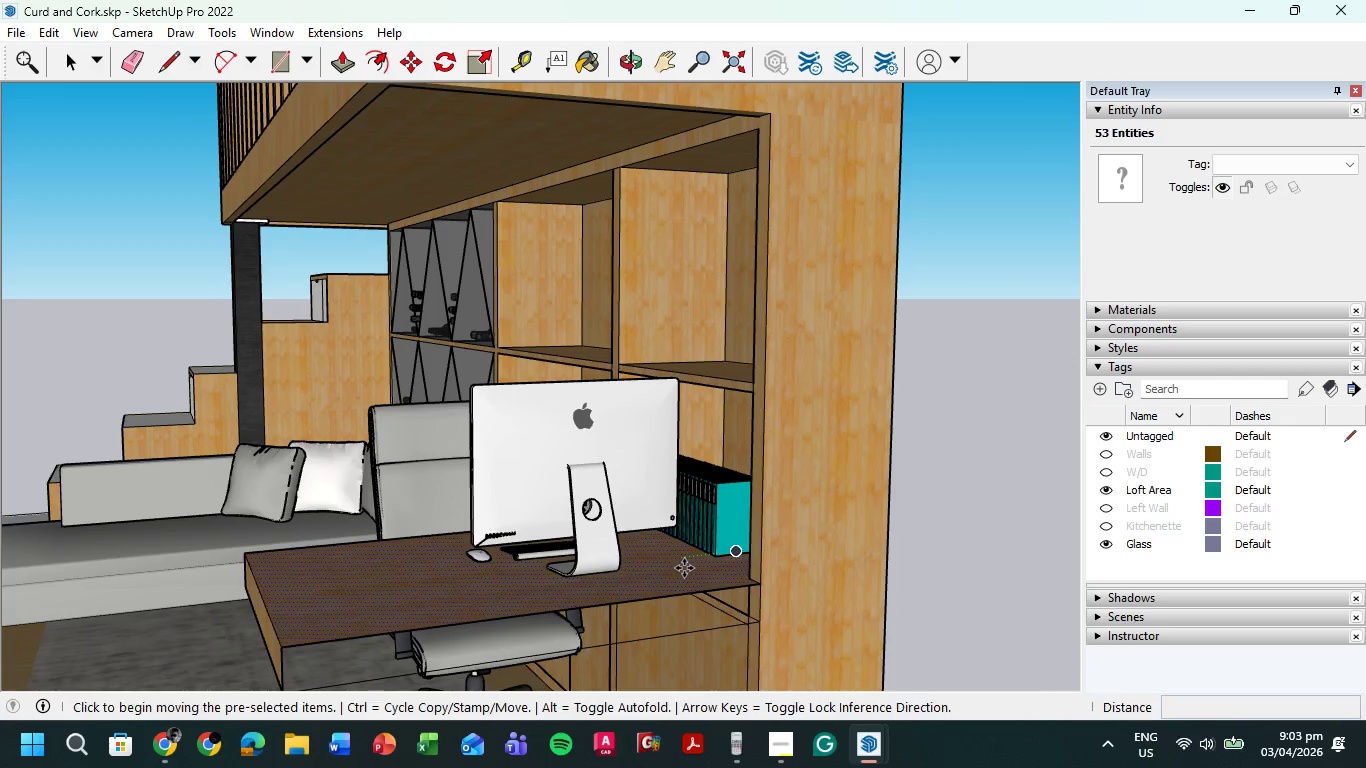 
key(Escape)
 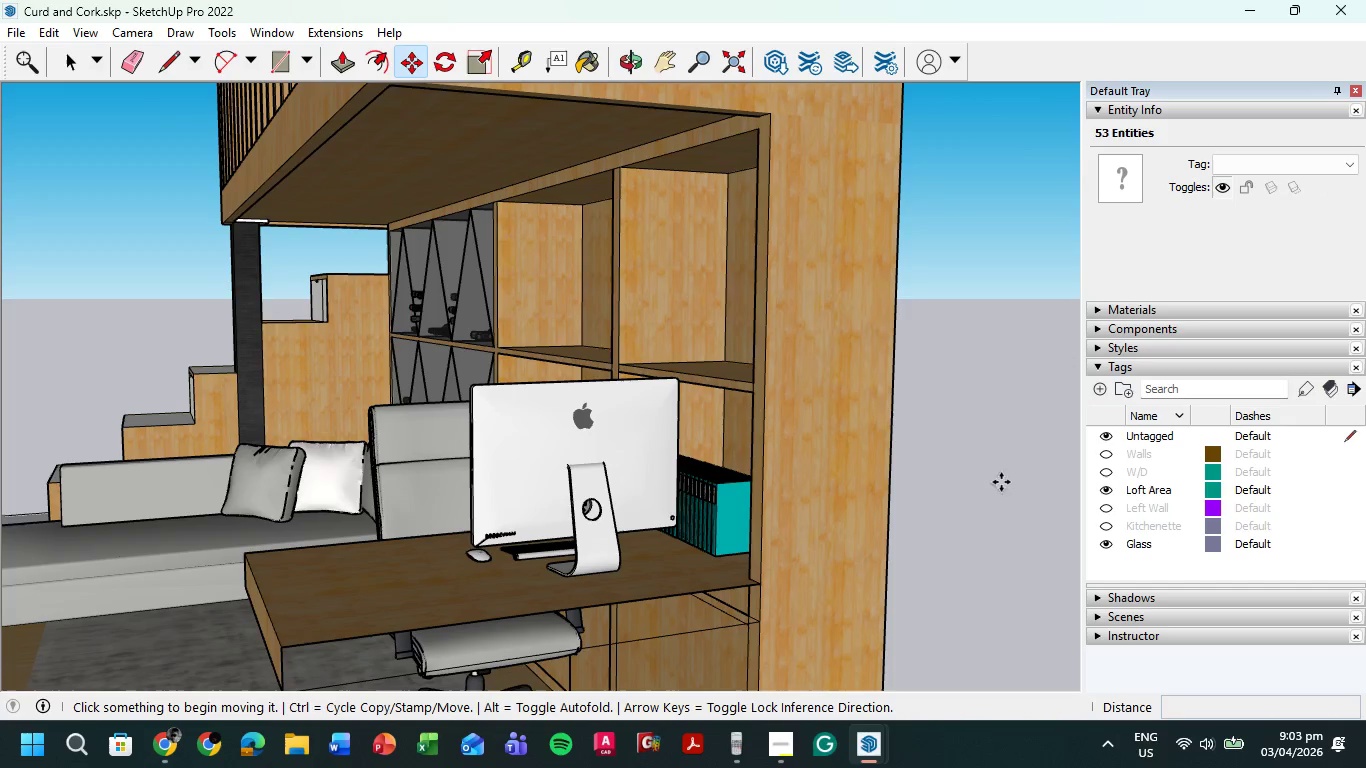 
key(Escape)
 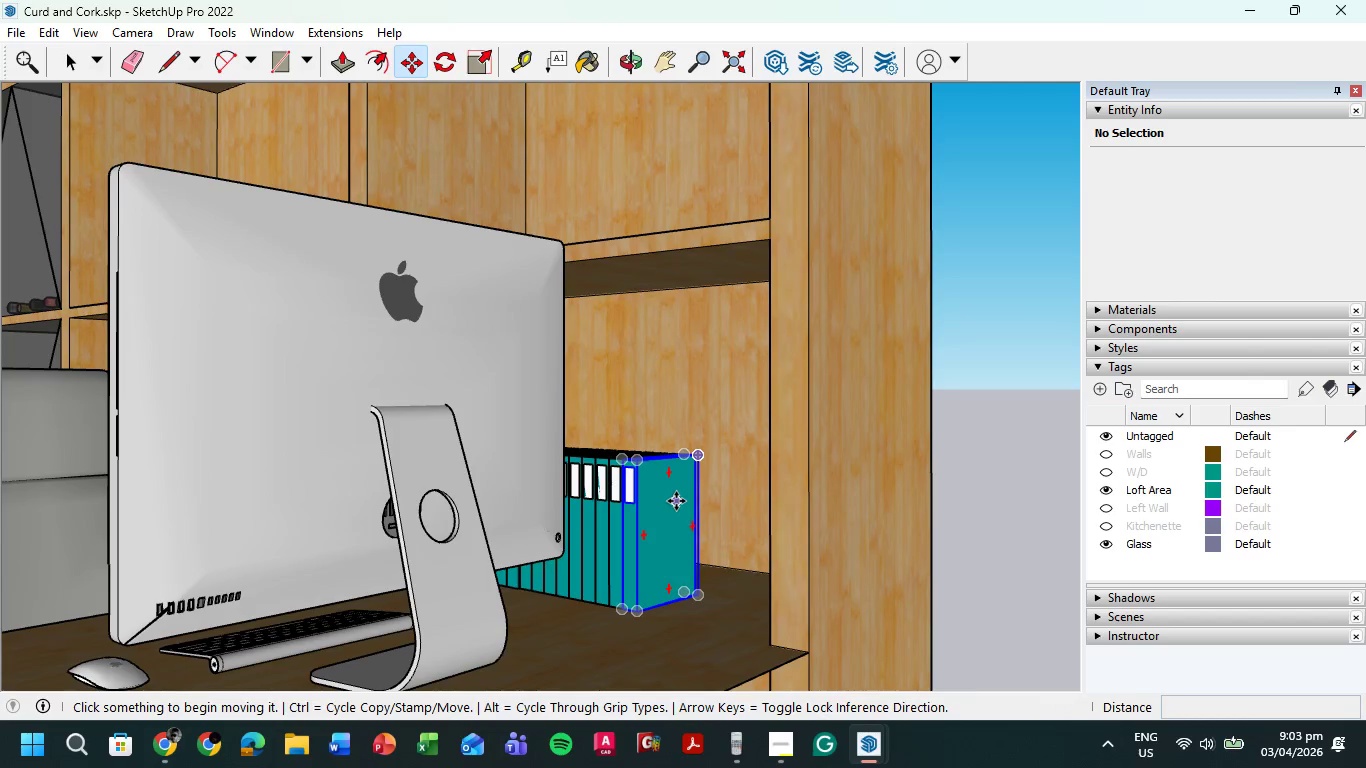 
scroll: coordinate [905, 482], scroll_direction: up, amount: 5.0
 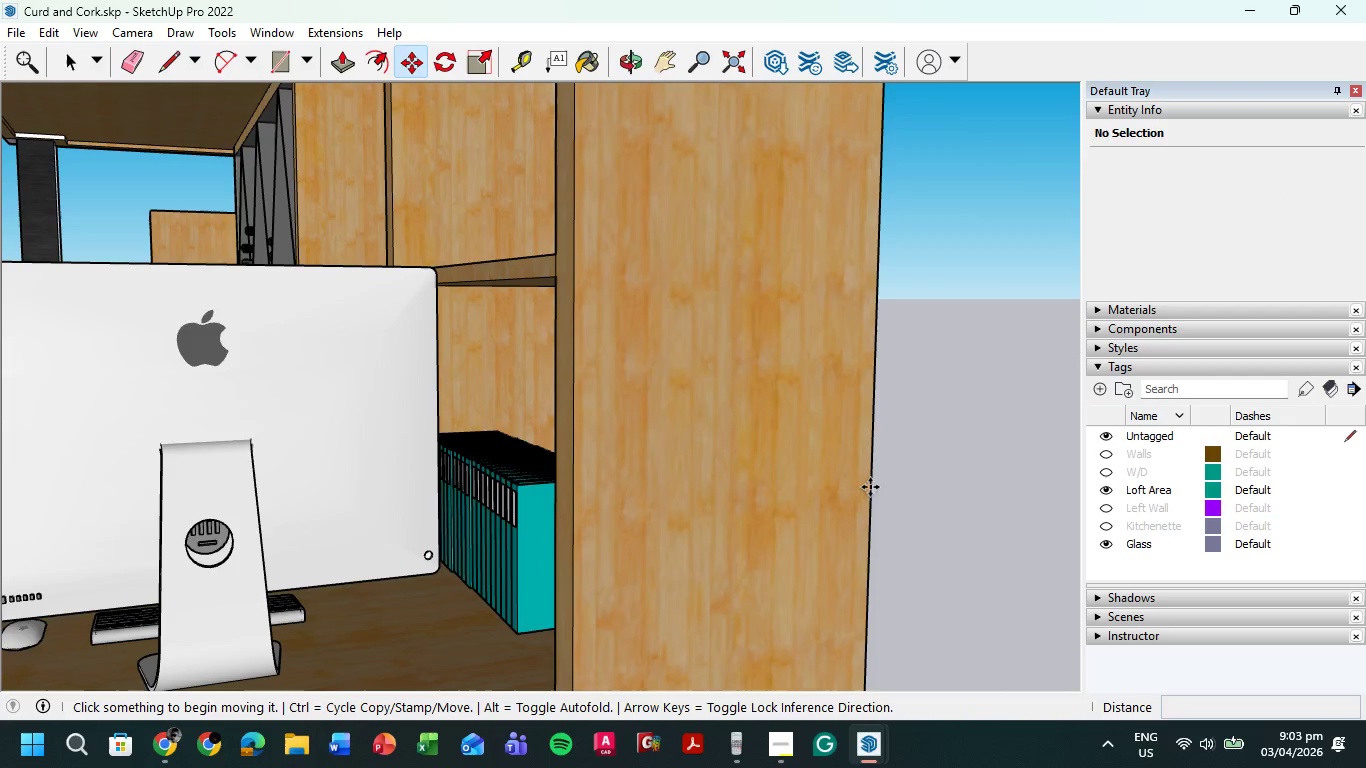 
key(Control+C)
 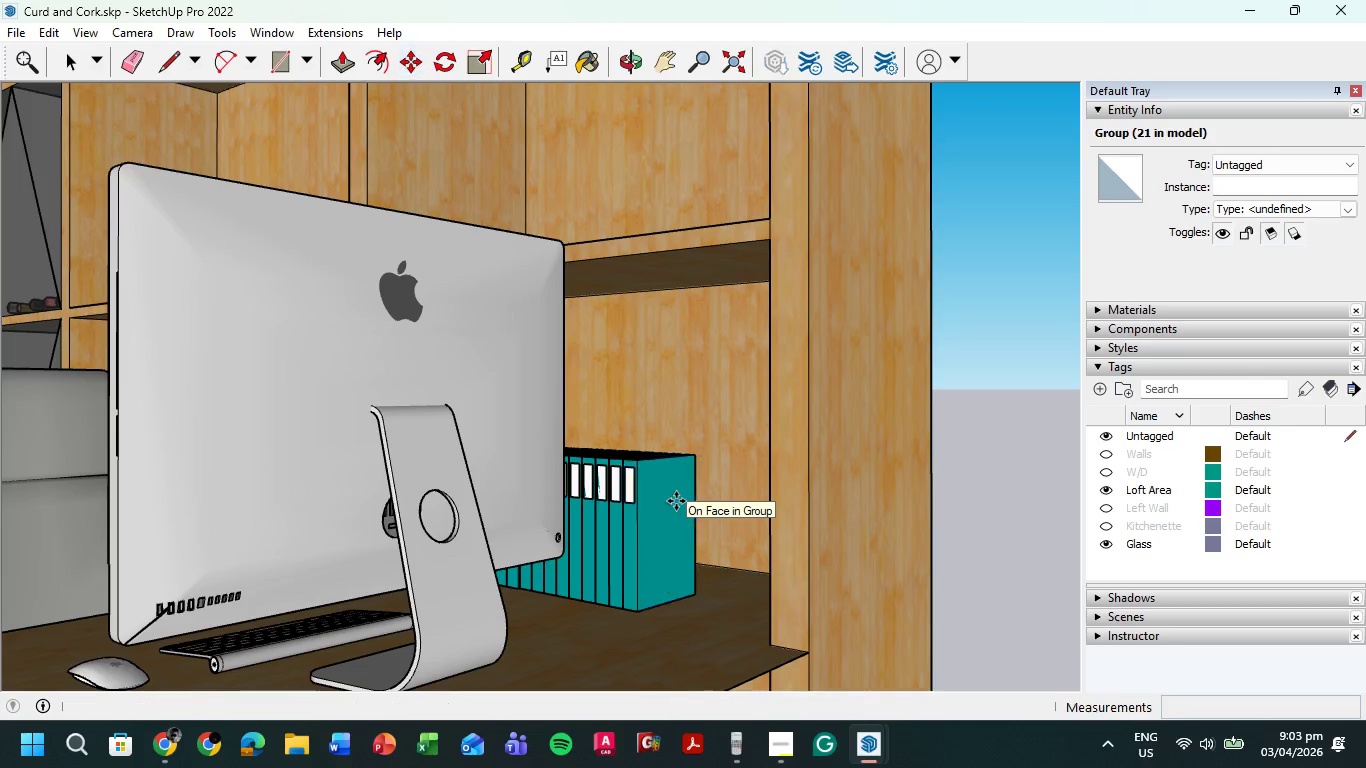 
key(Control+V)
 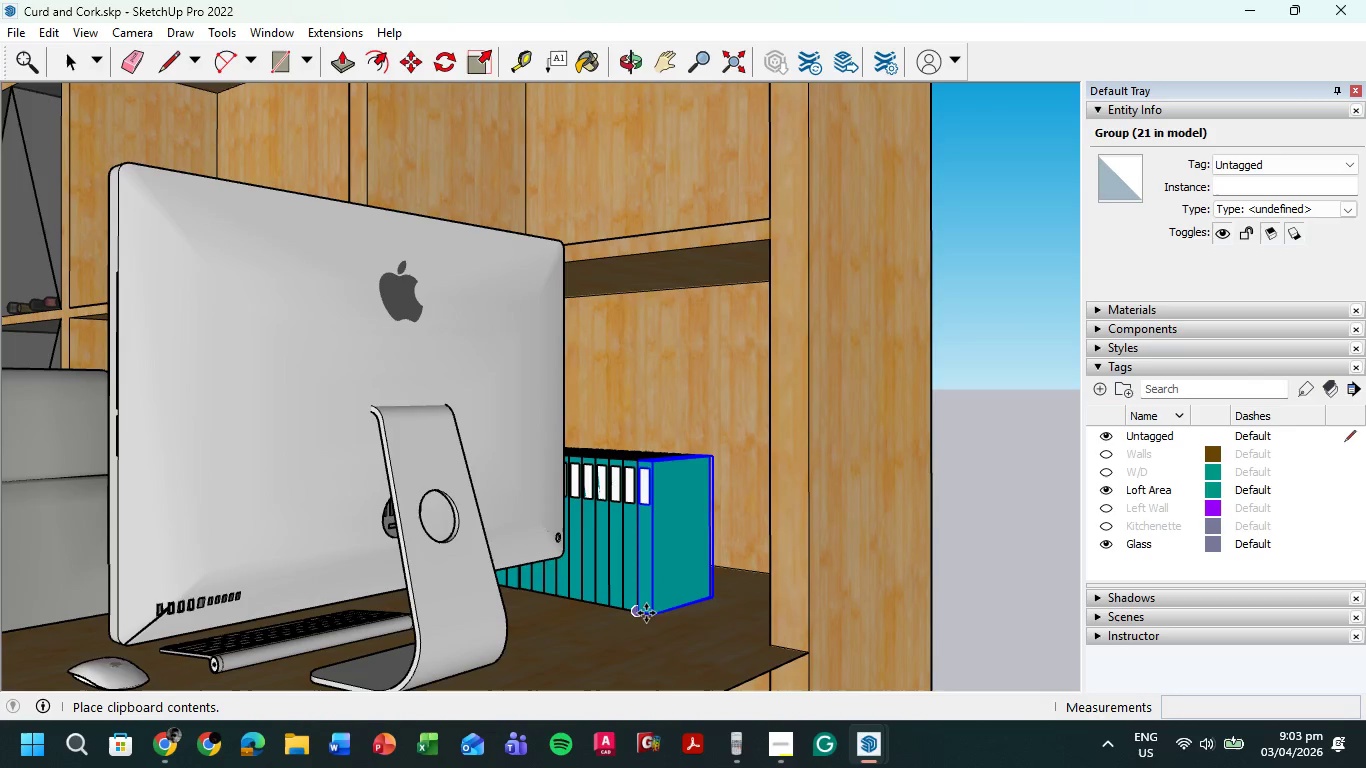 
scroll: coordinate [651, 611], scroll_direction: up, amount: 11.0
 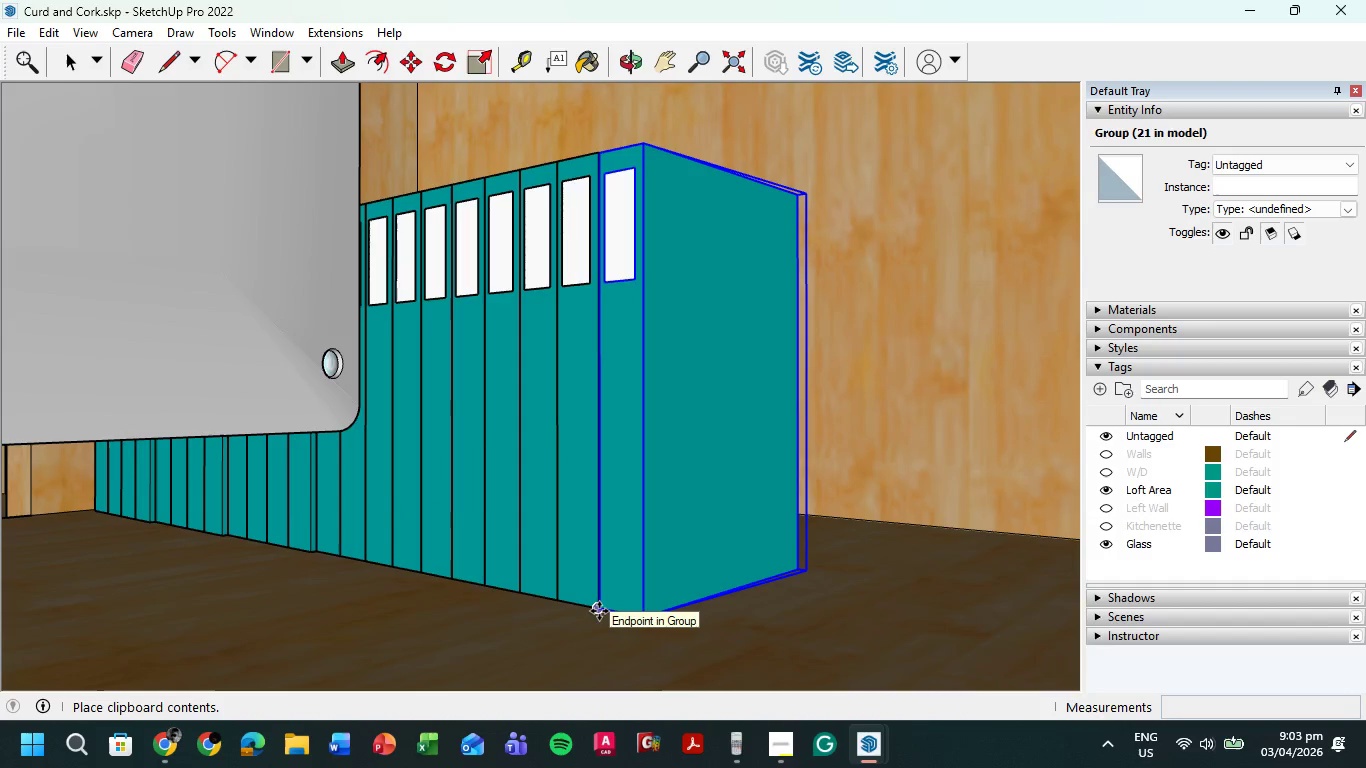 
left_click([599, 610])
 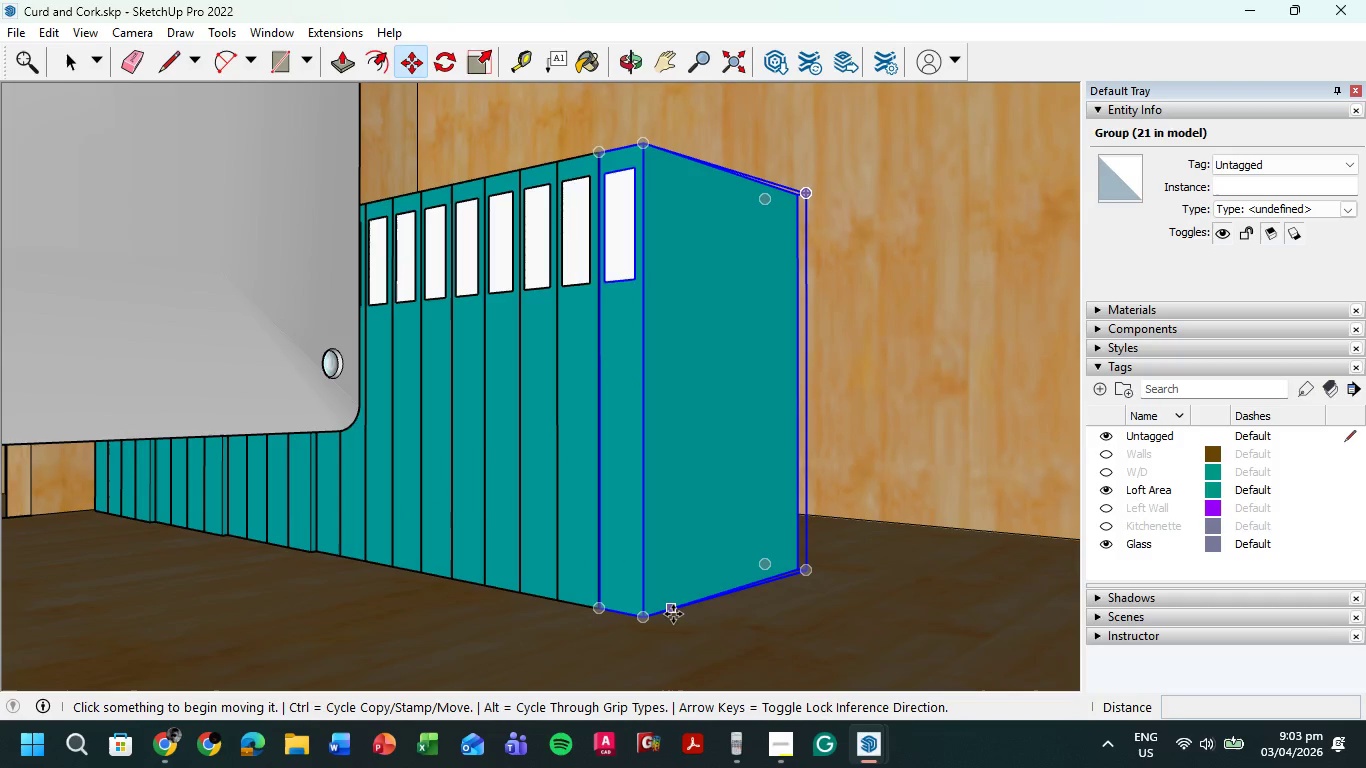 
key(Control+V)
 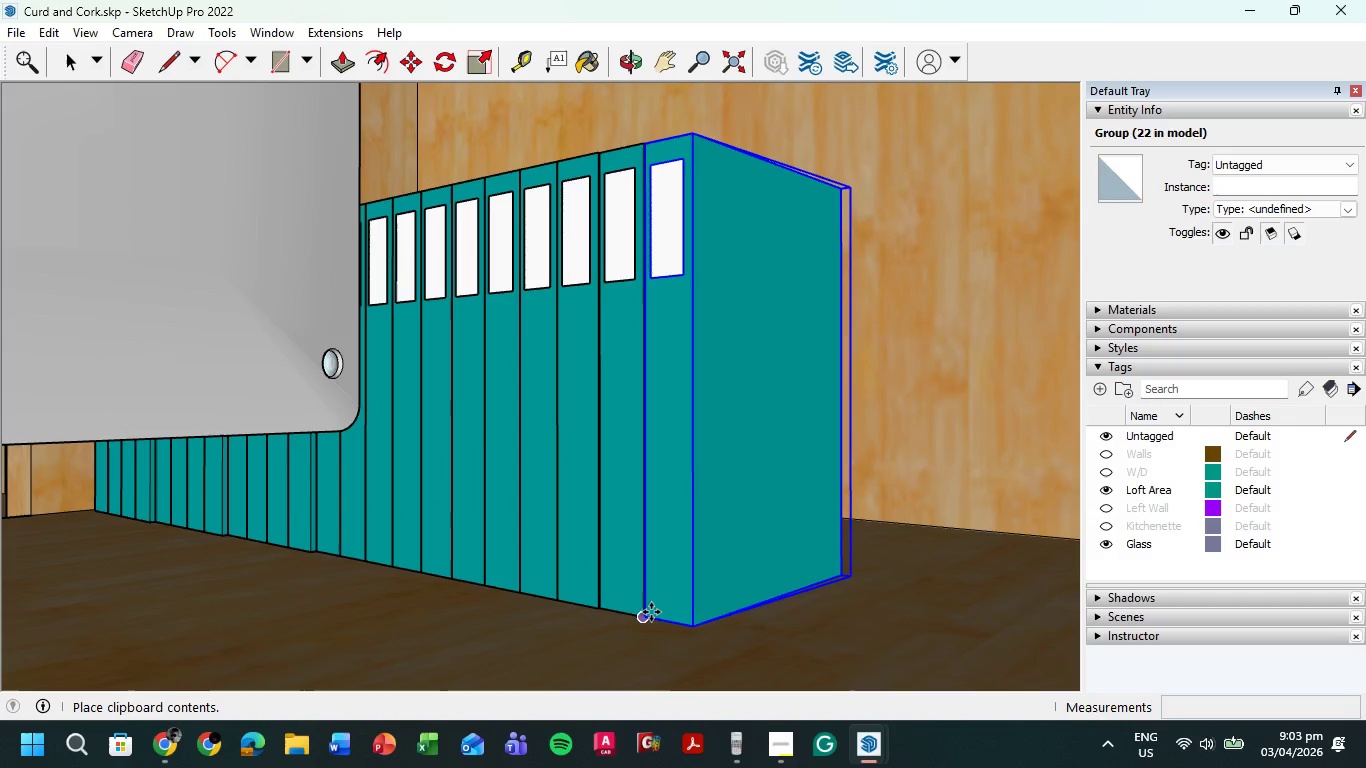 
left_click([651, 612])
 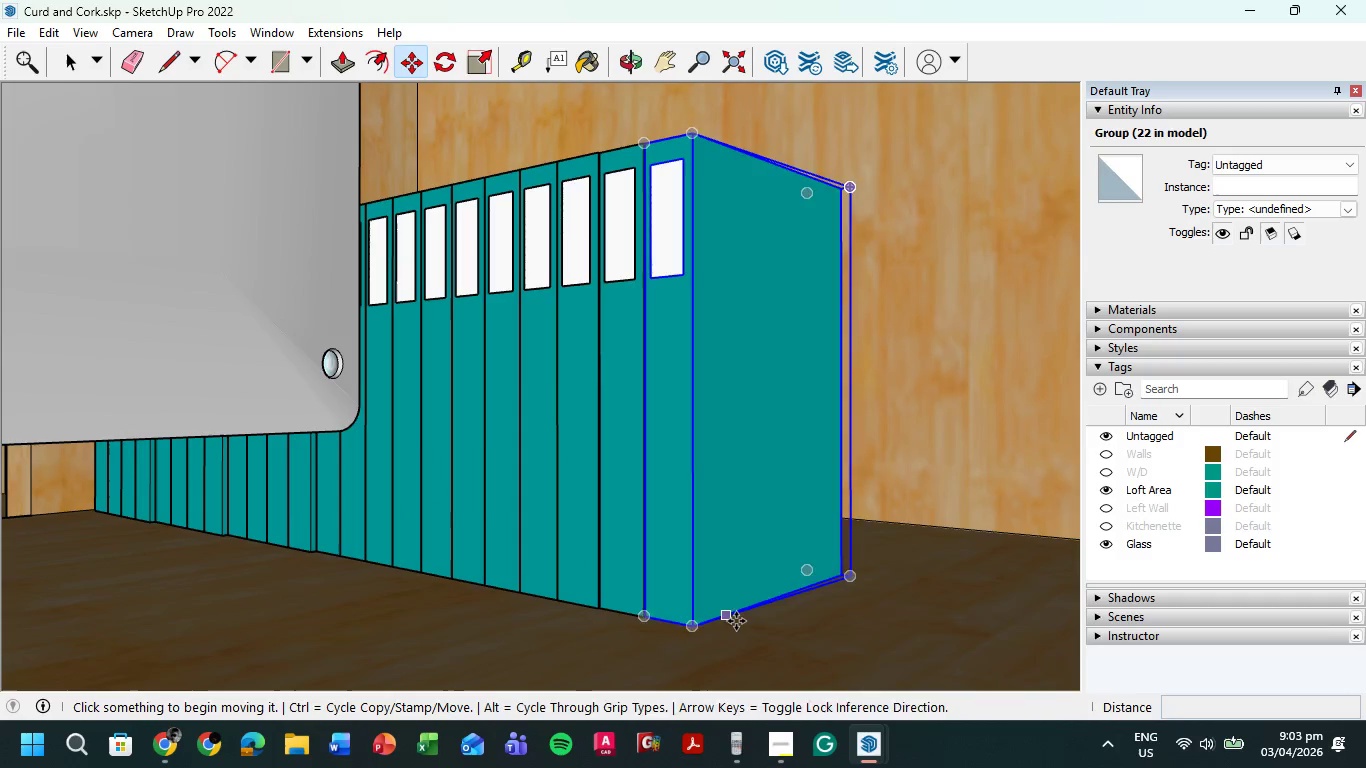 
key(Control+ControlLeft)
 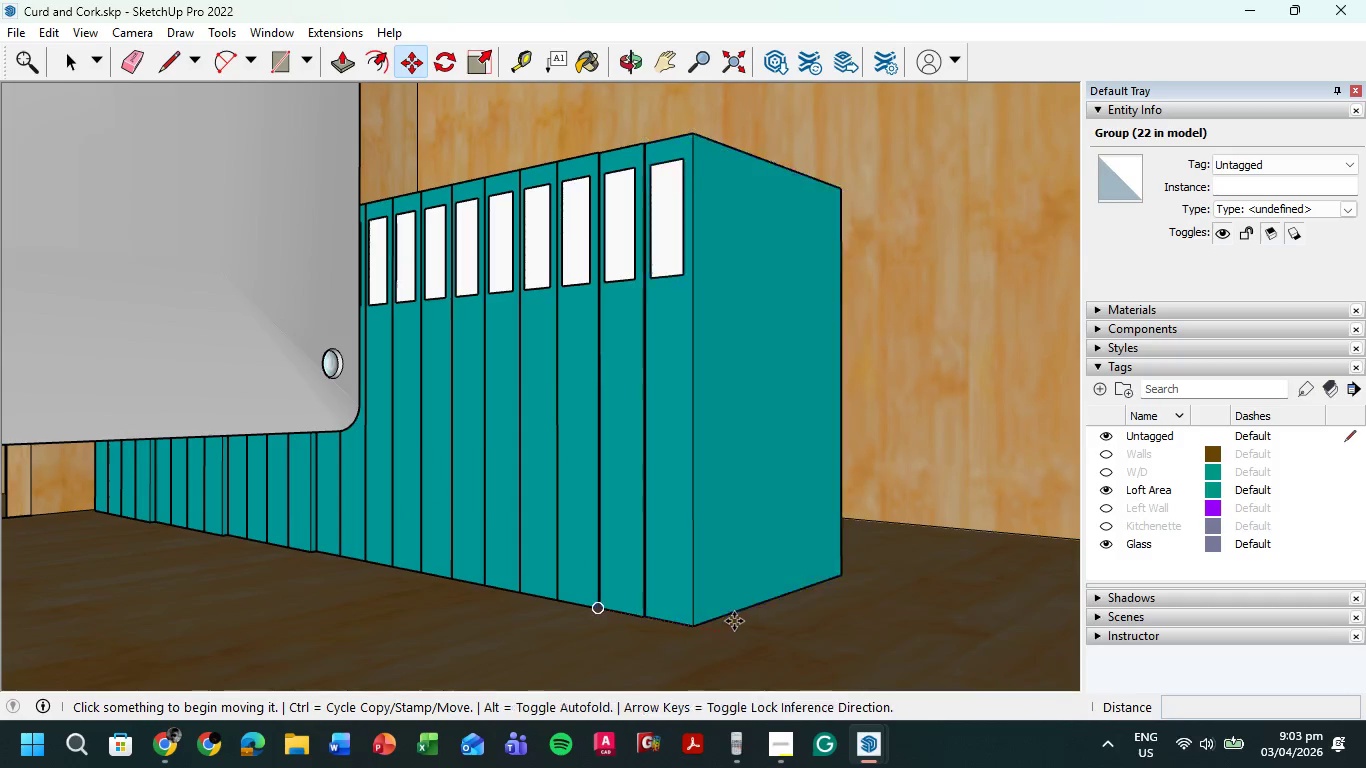 
key(Control+V)
 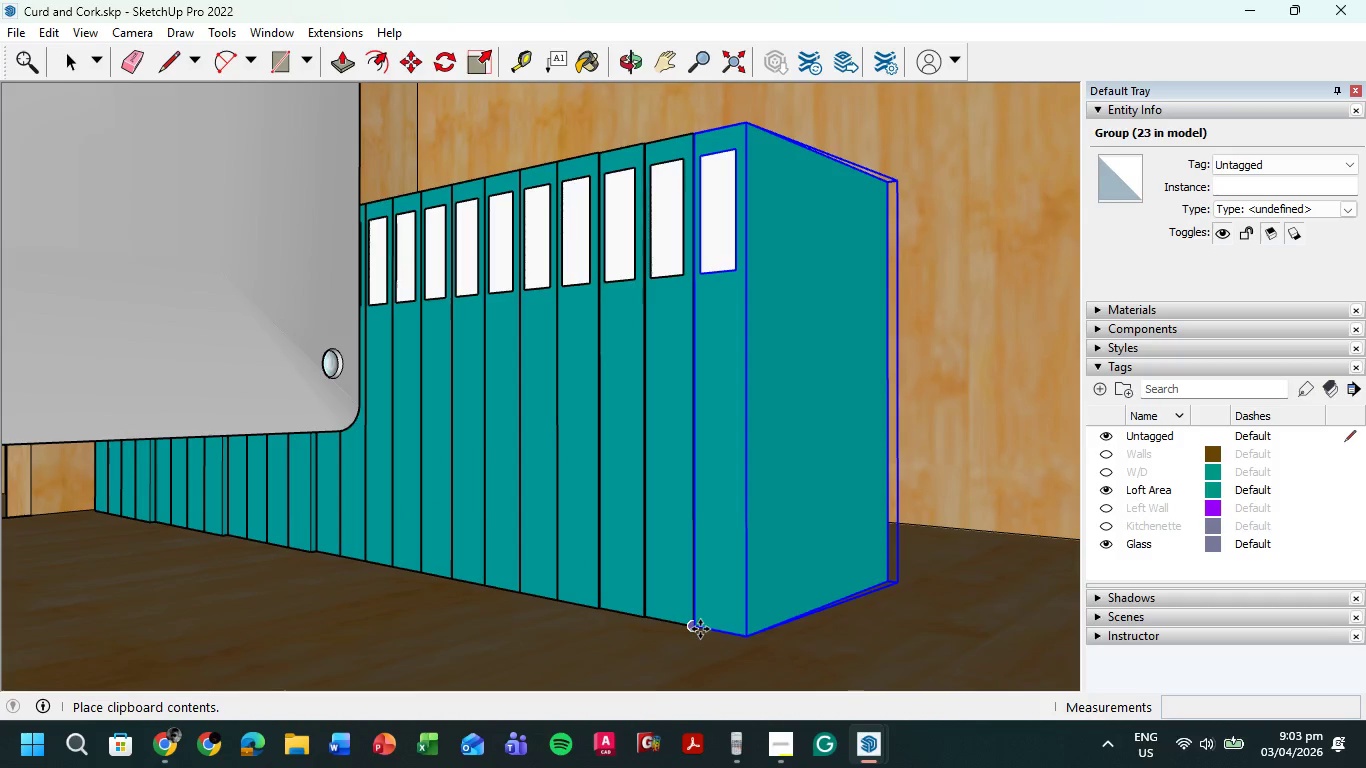 
left_click([699, 628])
 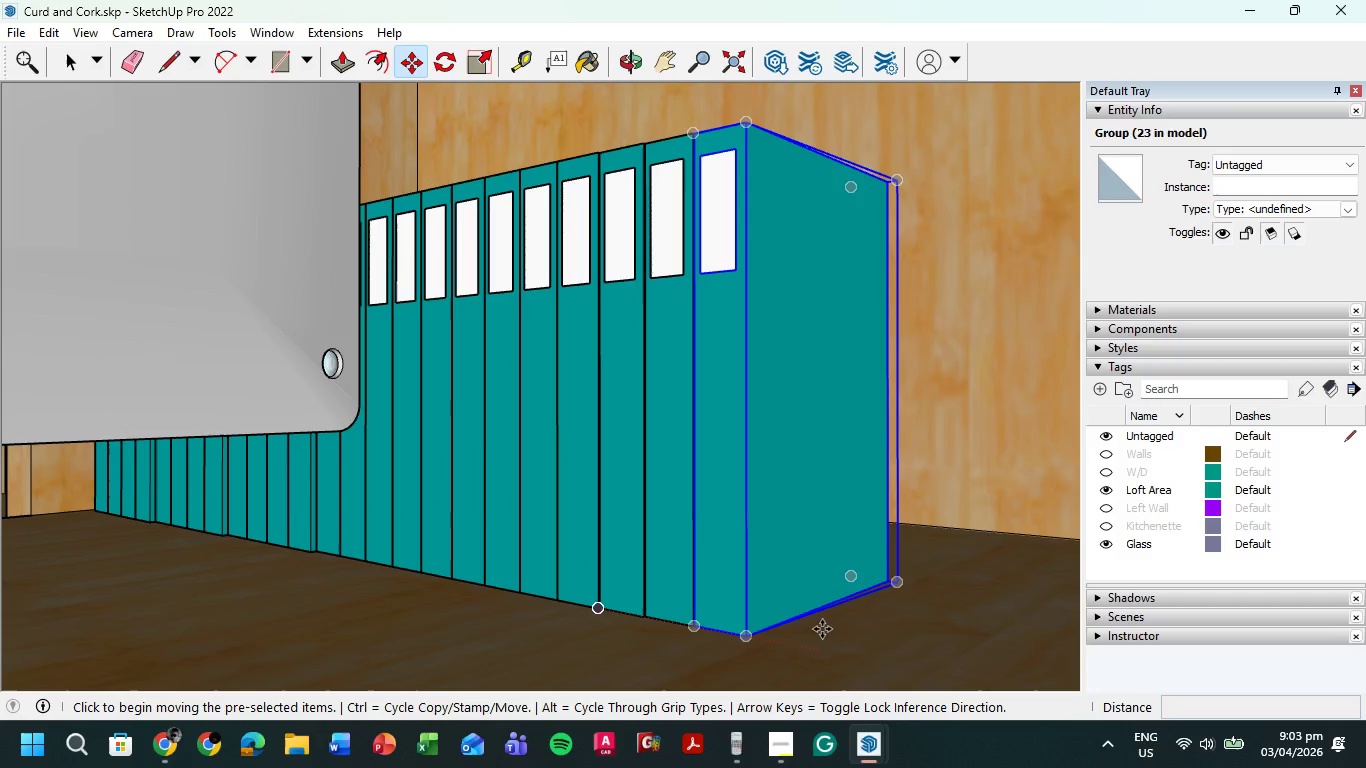 
key(Control+ControlLeft)
 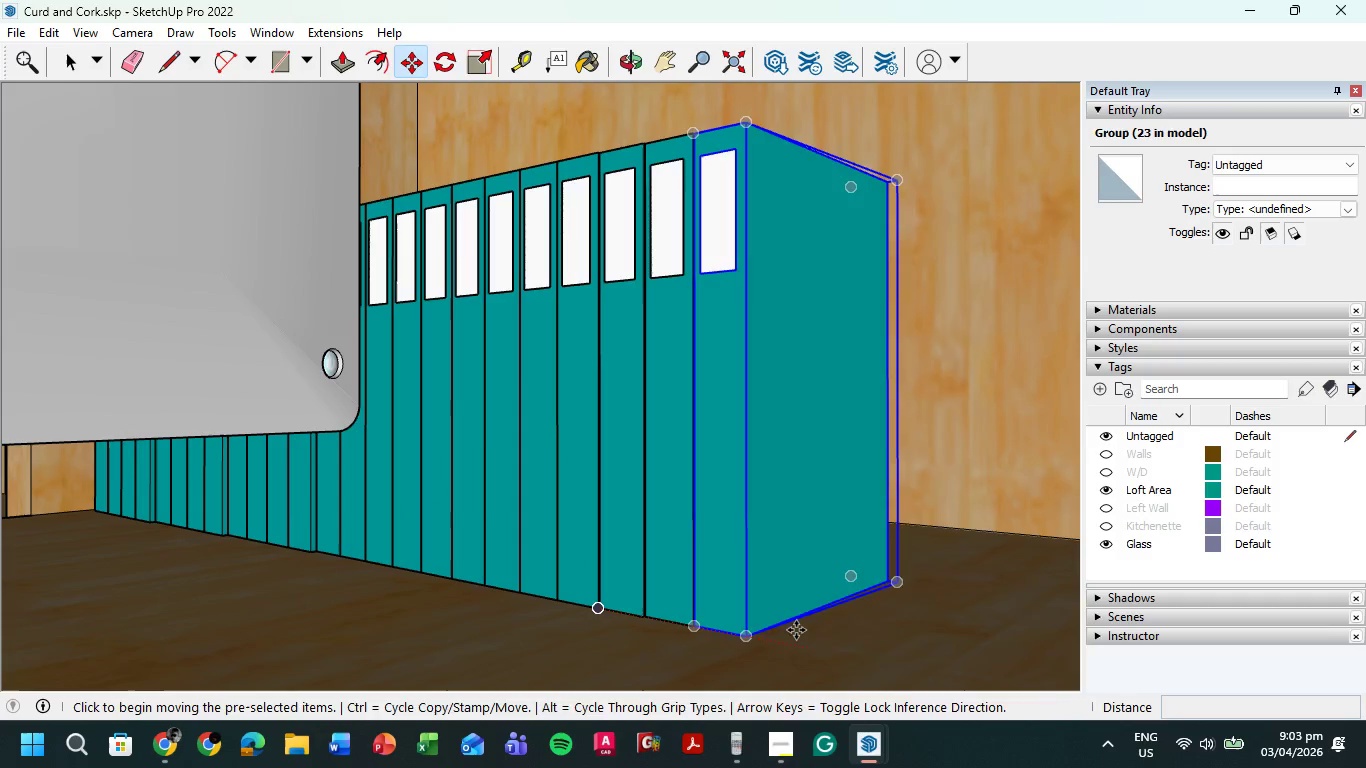 
key(Control+V)
 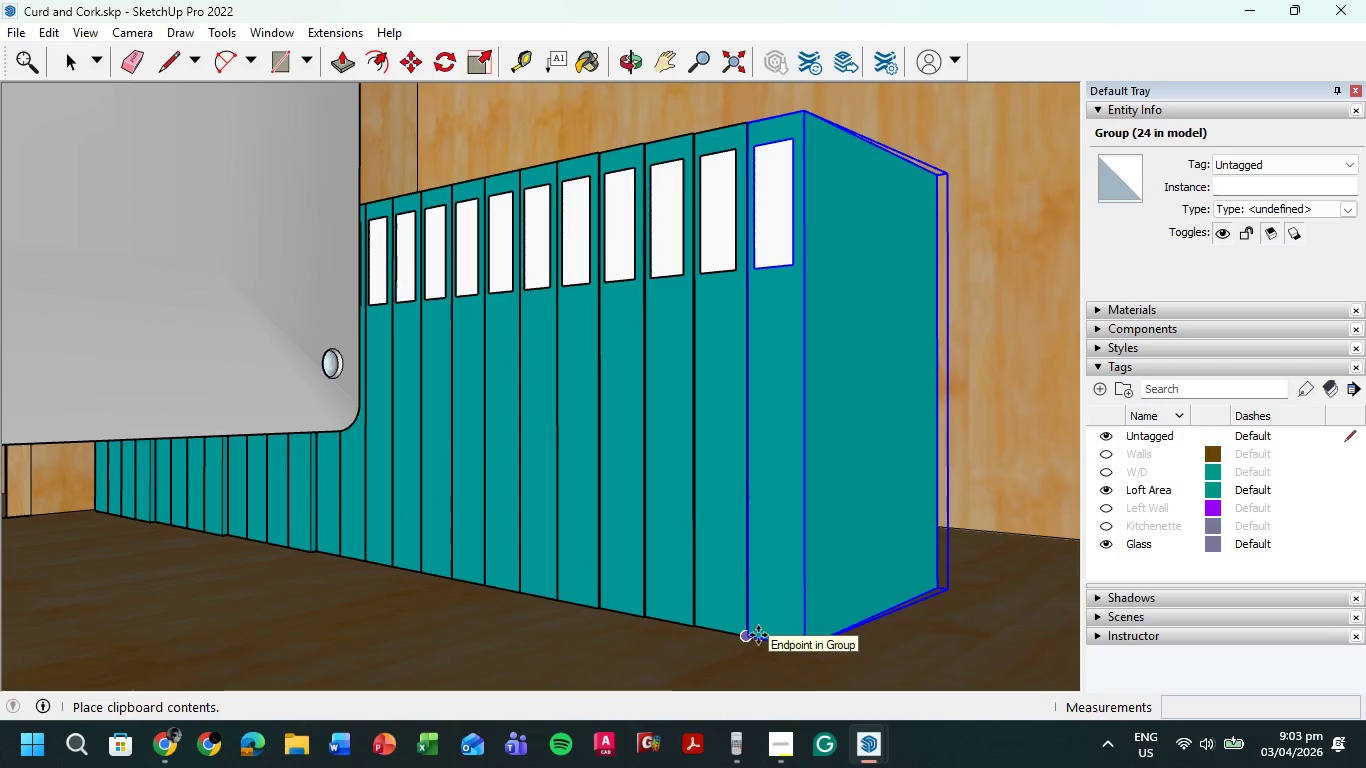 
left_click([758, 635])
 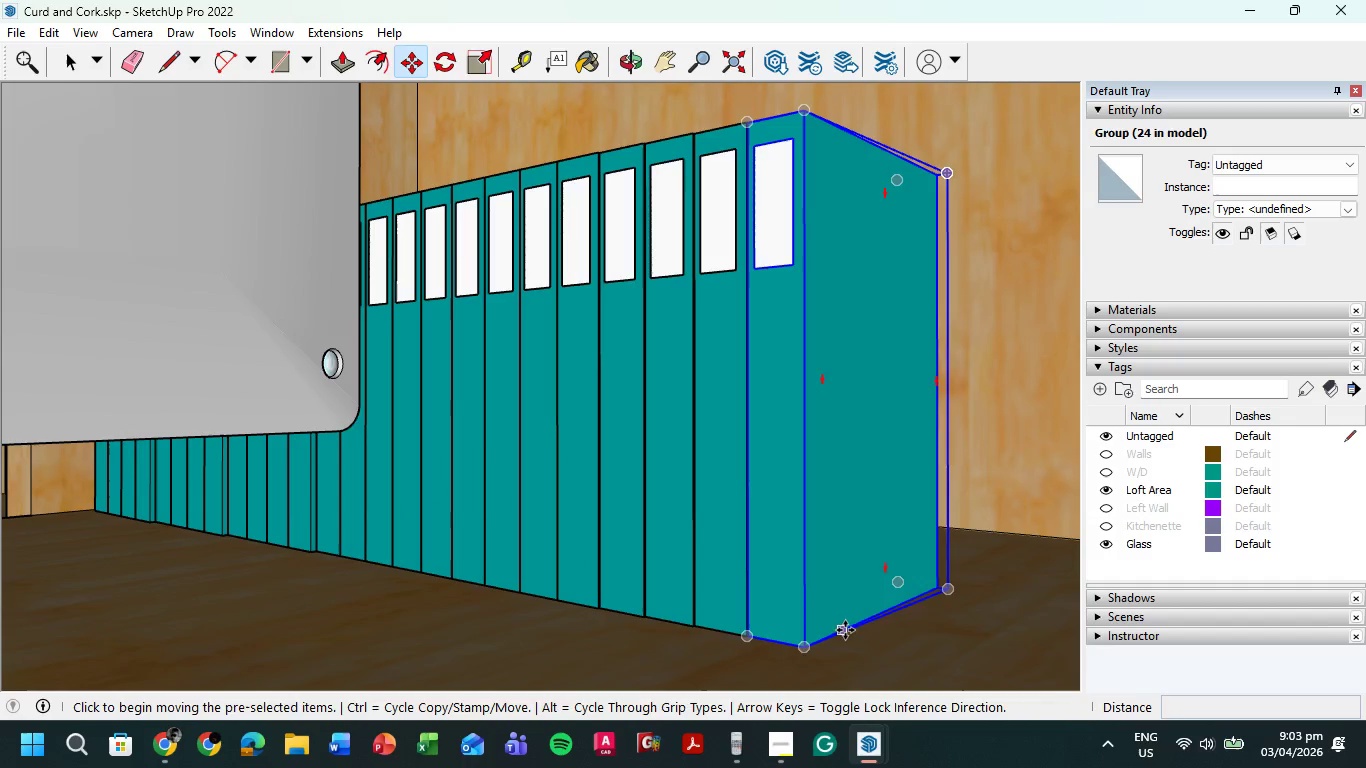 
key(Control+ControlLeft)
 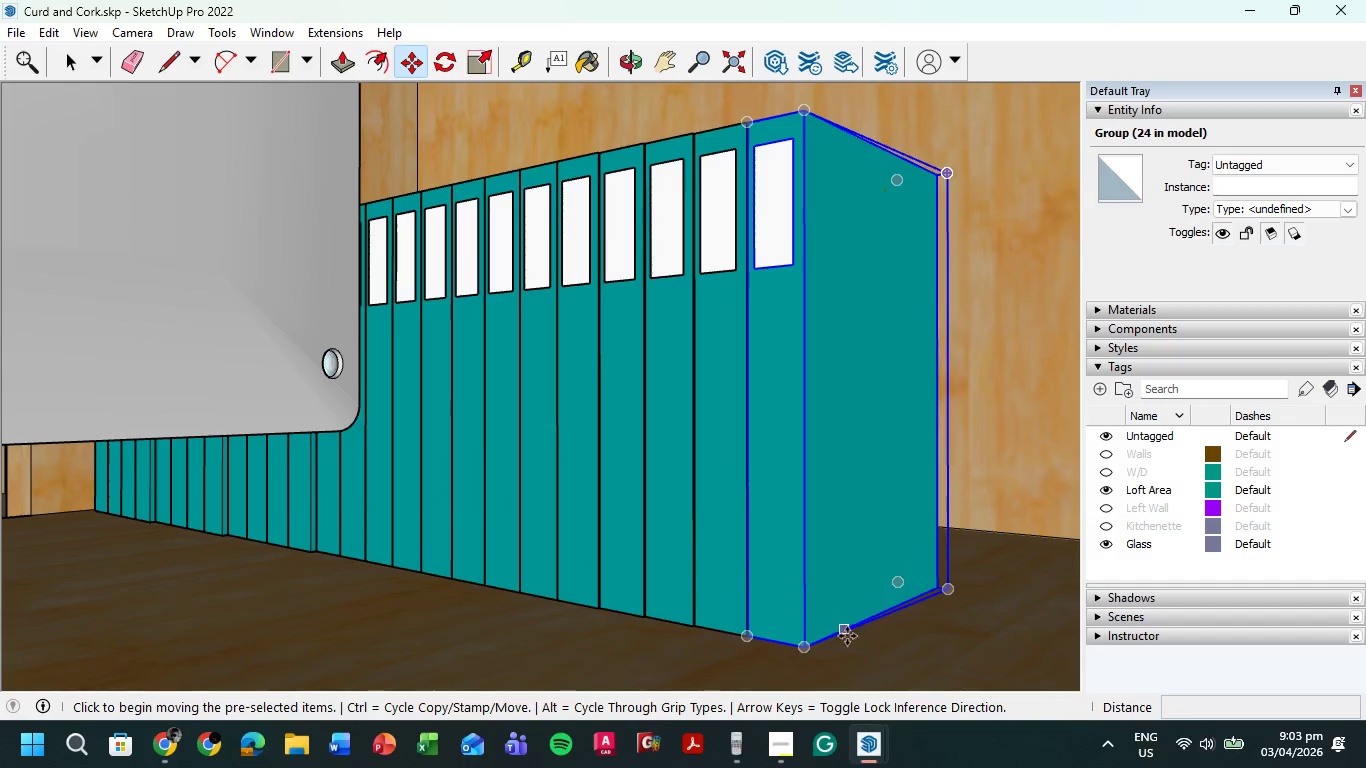 
key(Control+V)
 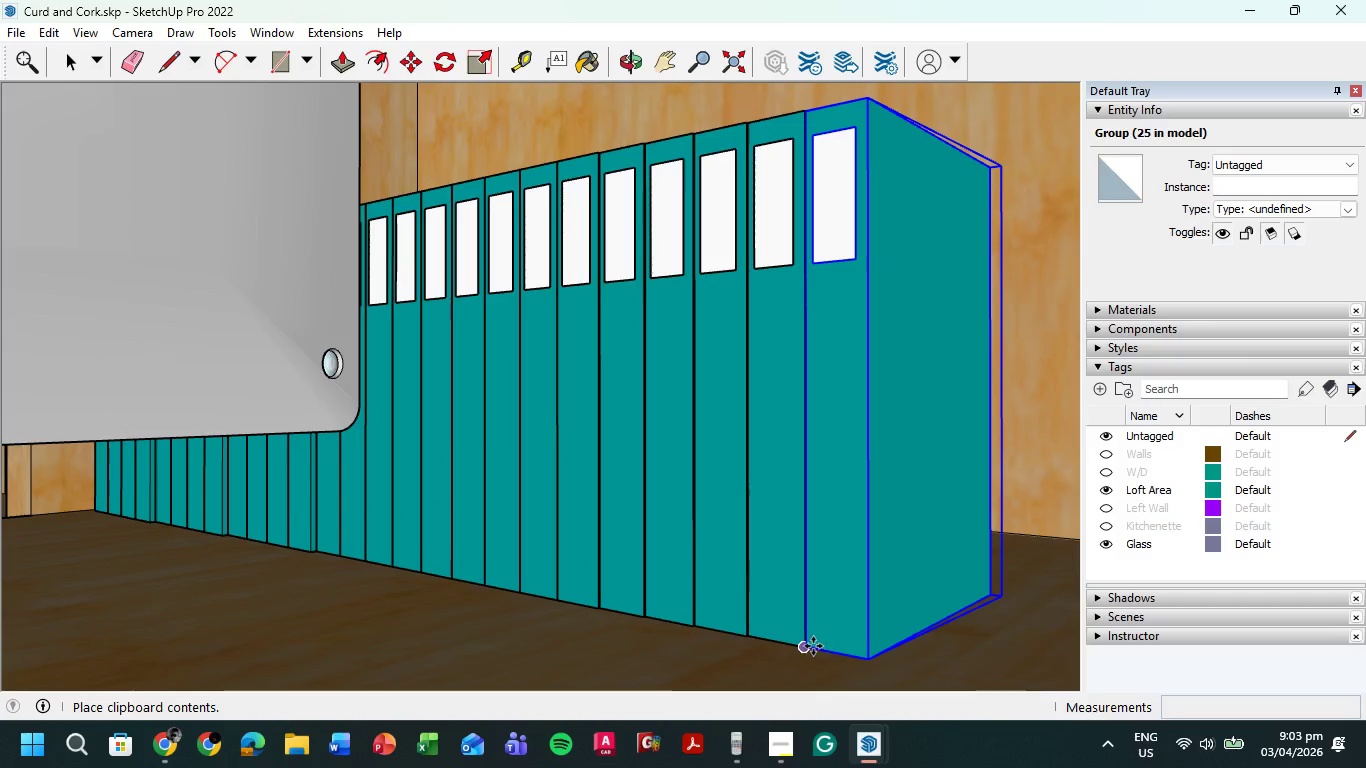 
left_click([813, 646])
 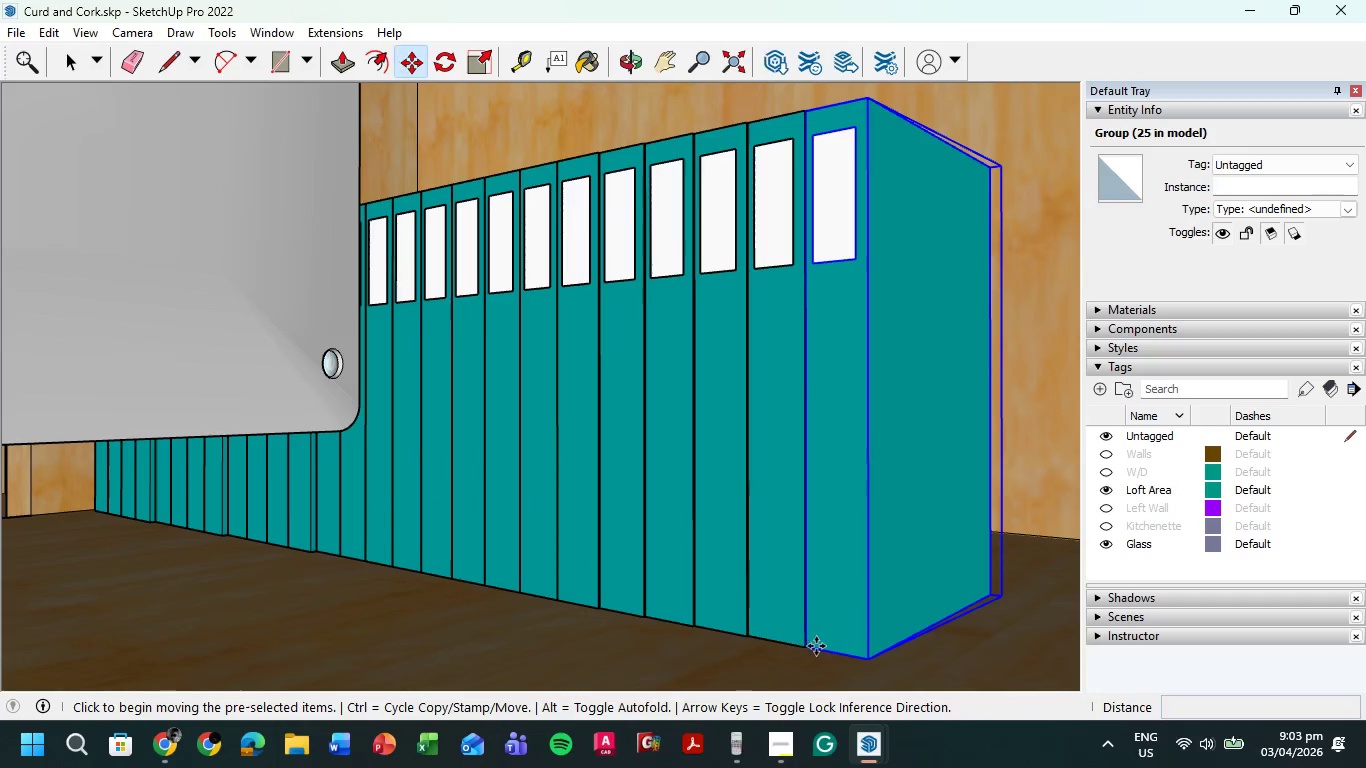 
key(Control+ControlLeft)
 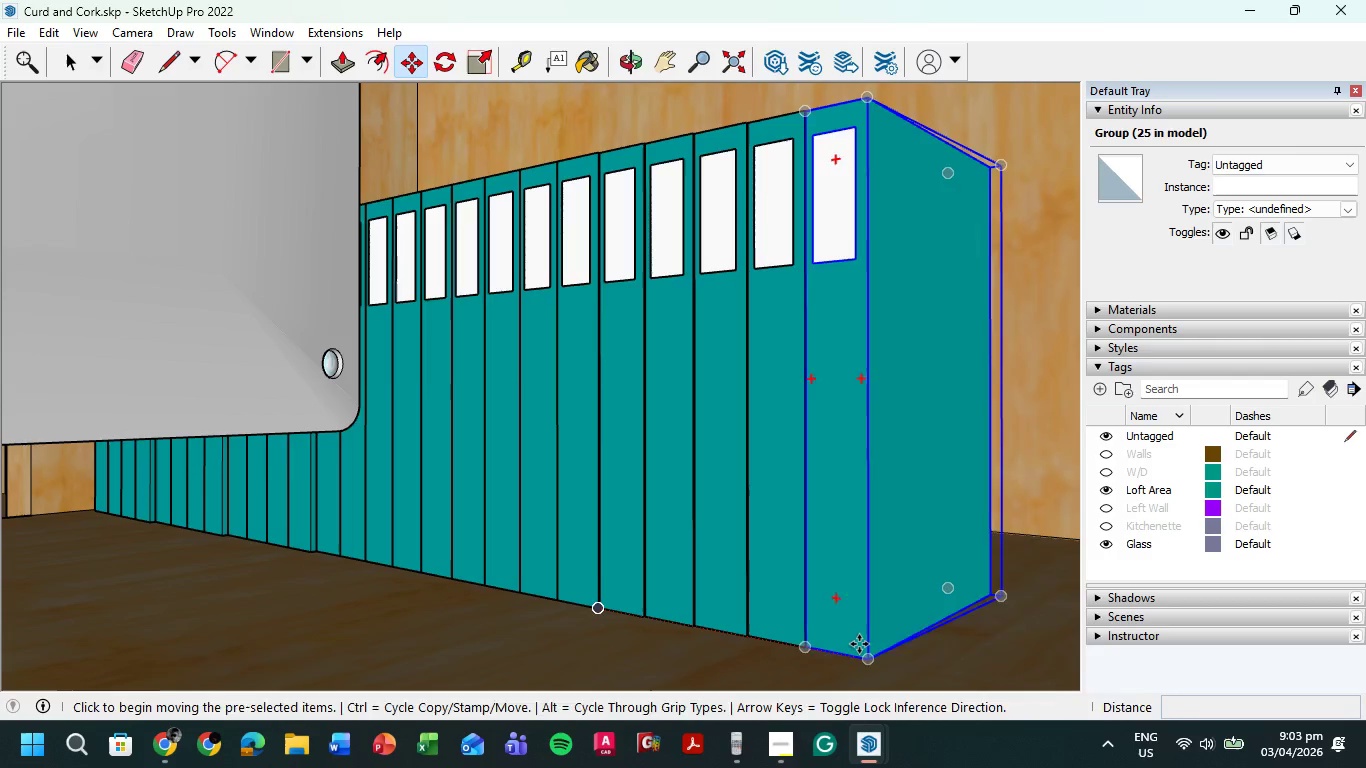 
key(Control+V)
 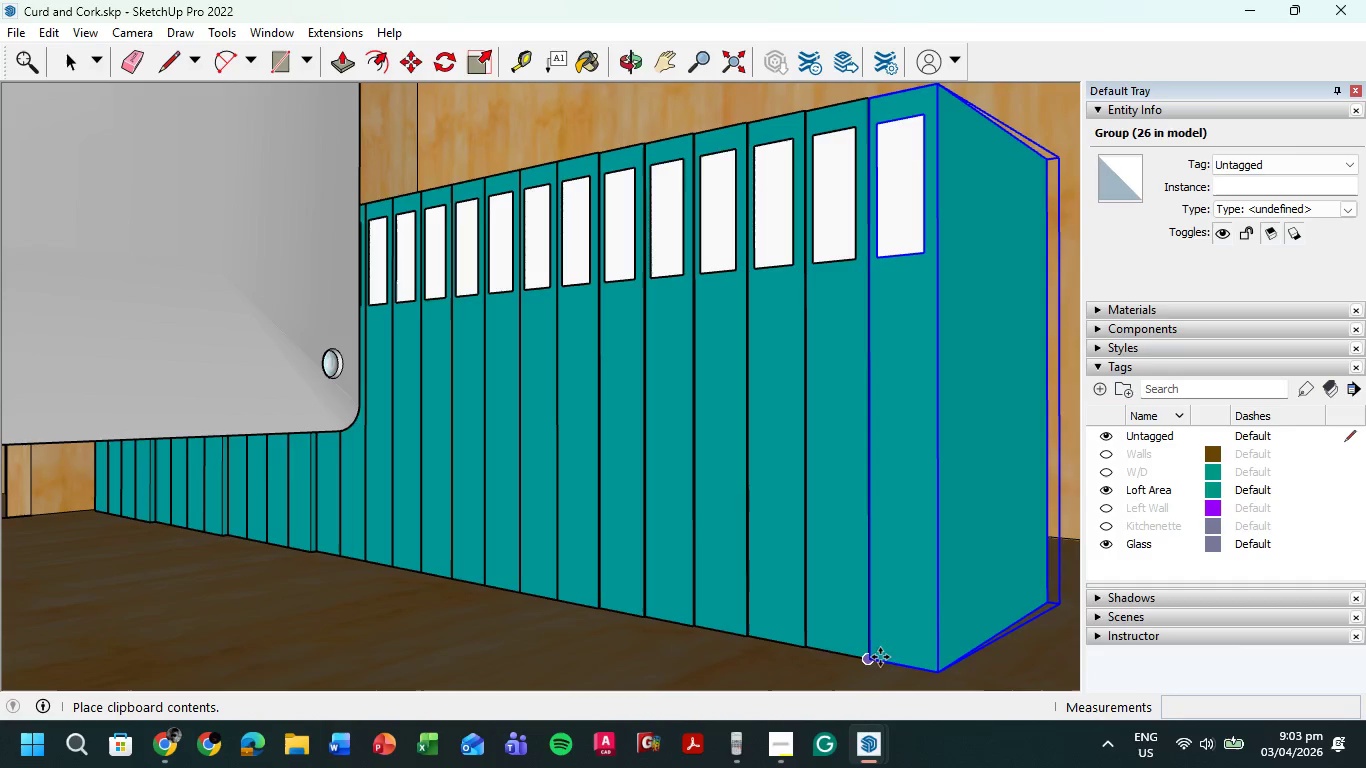 
left_click([874, 656])
 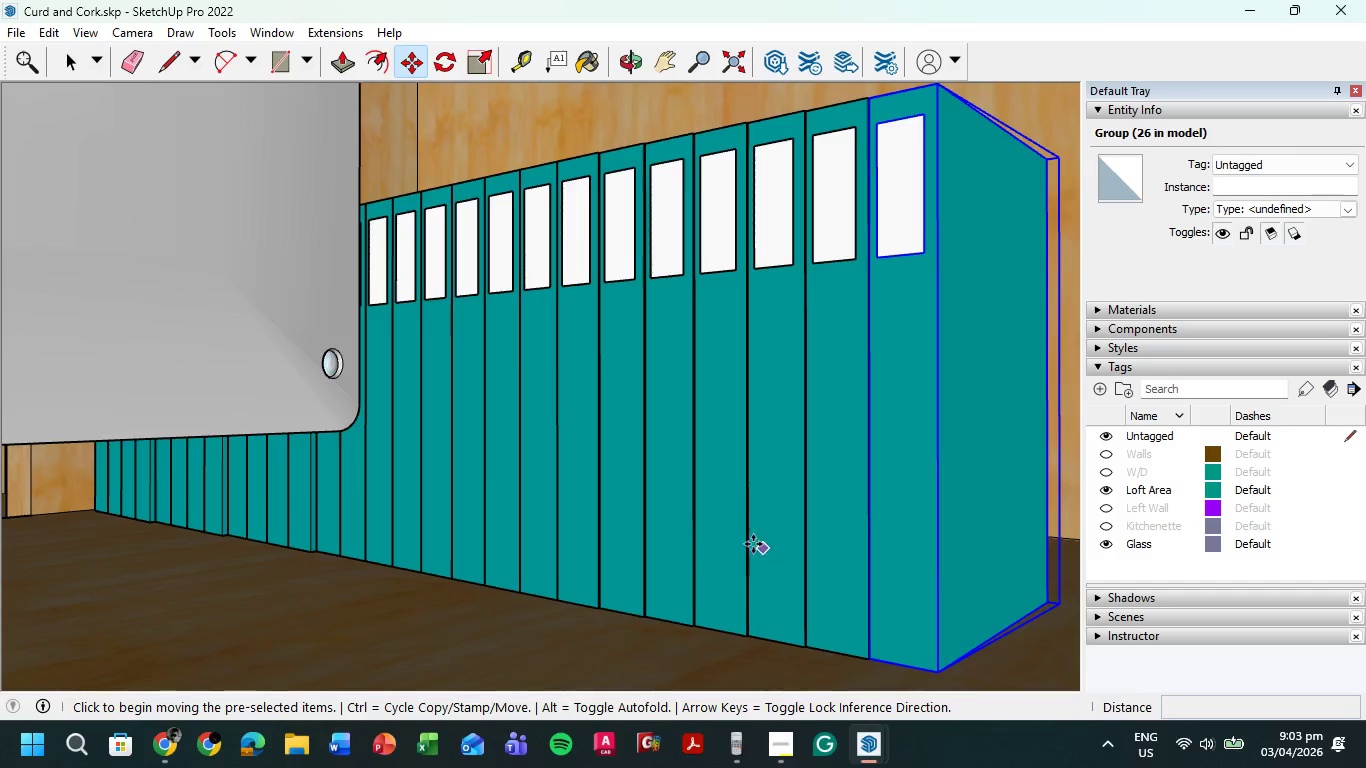 
scroll: coordinate [749, 543], scroll_direction: down, amount: 5.0
 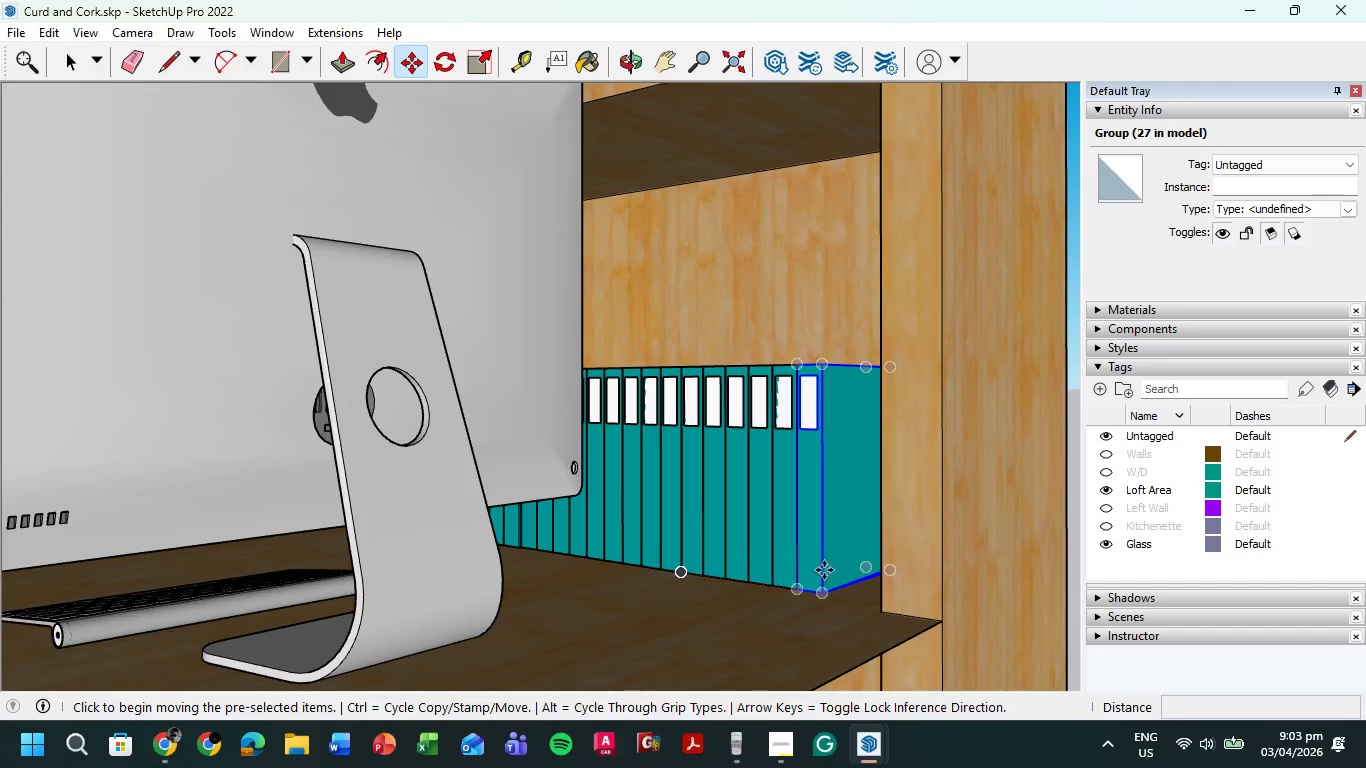 
key(Control+V)
 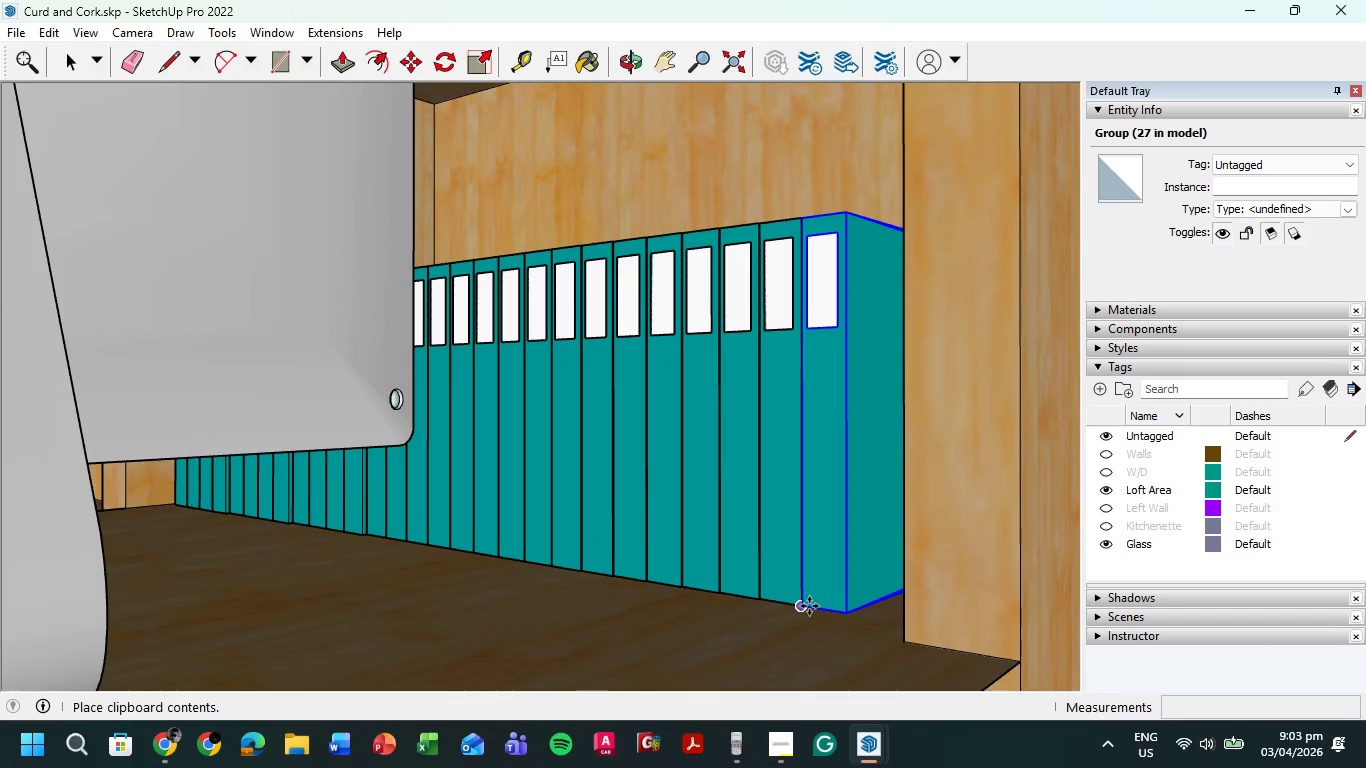 
scroll: coordinate [853, 575], scroll_direction: up, amount: 5.0
 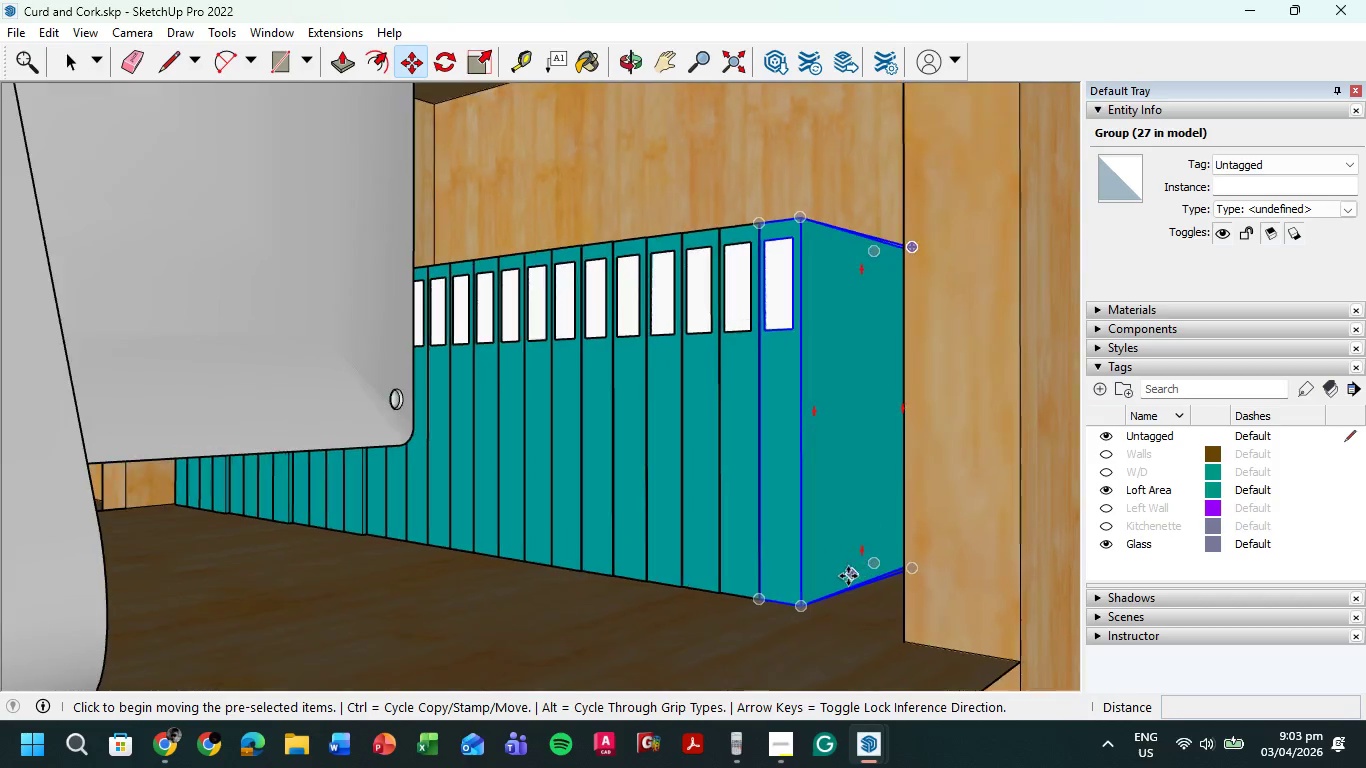 
left_click([809, 606])
 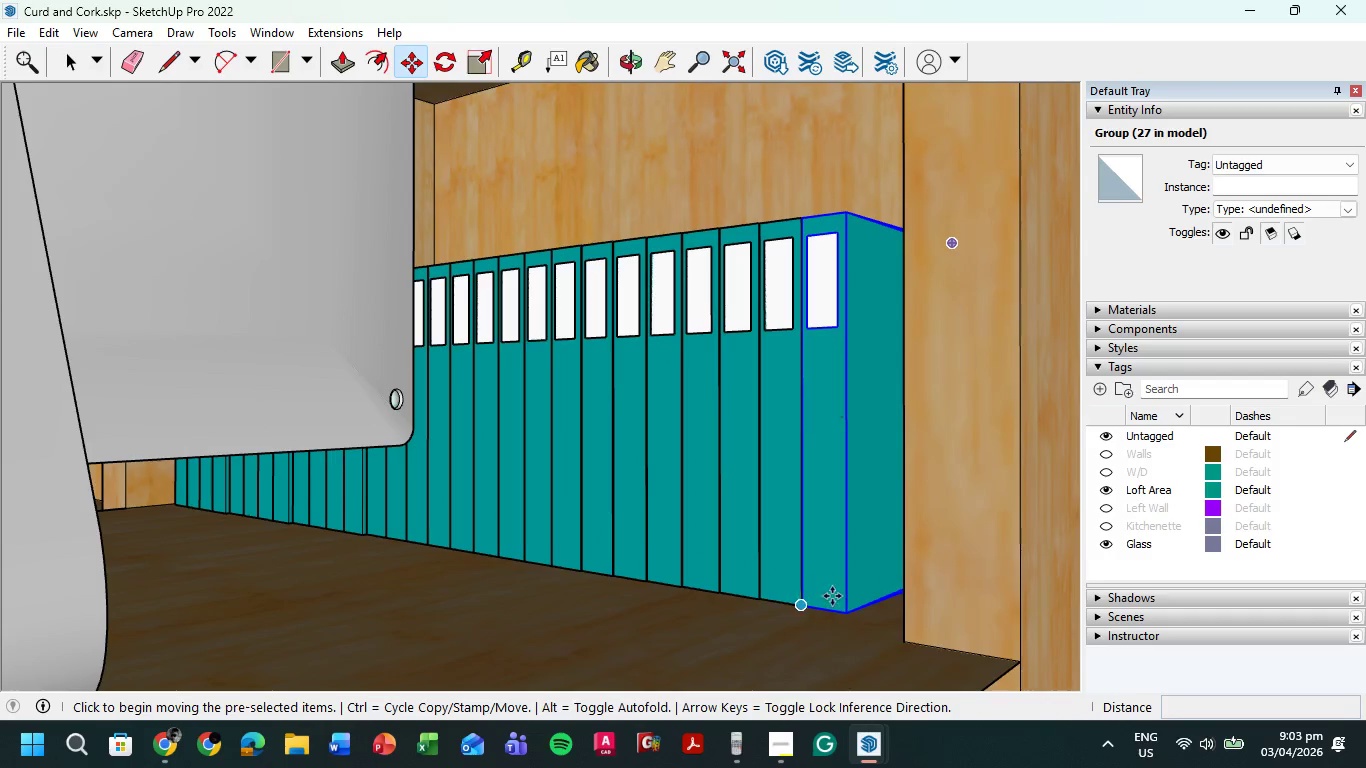 
key(Control+V)
 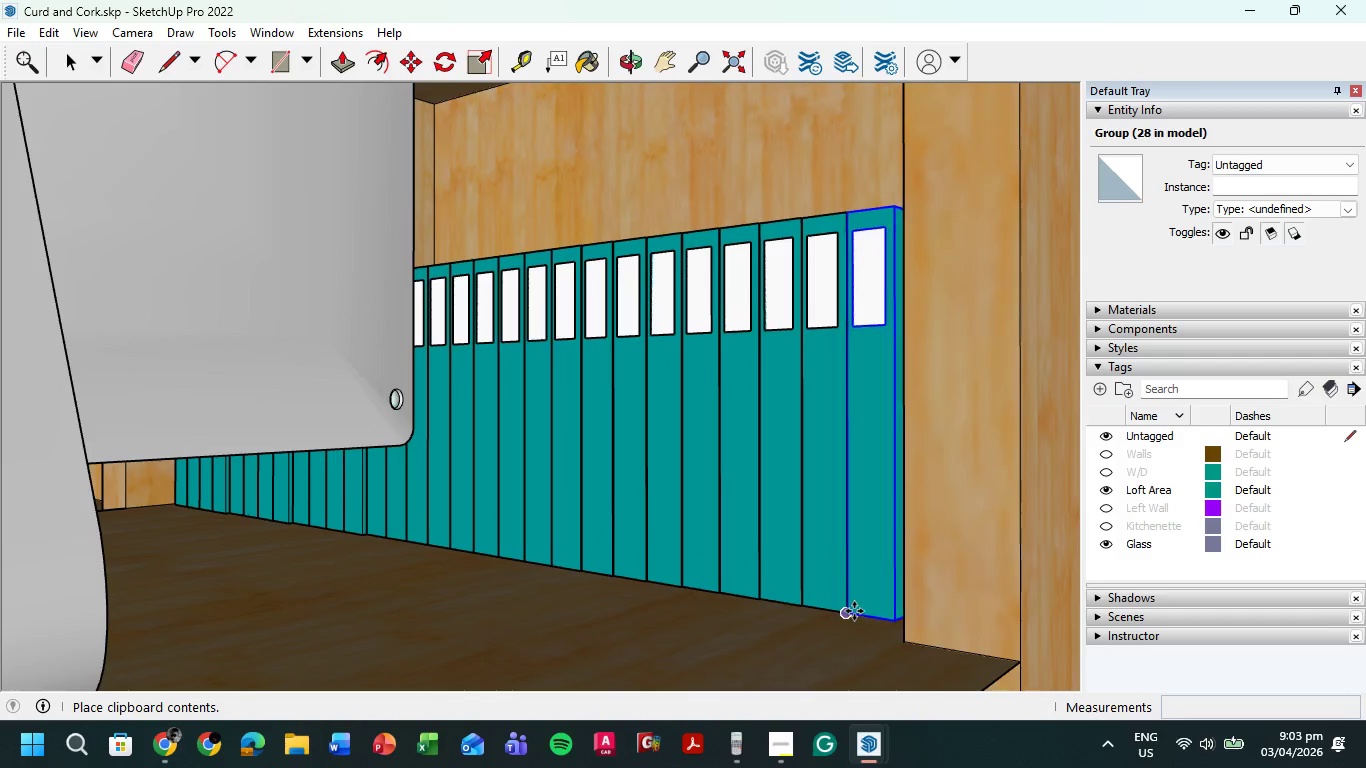 
left_click([853, 611])
 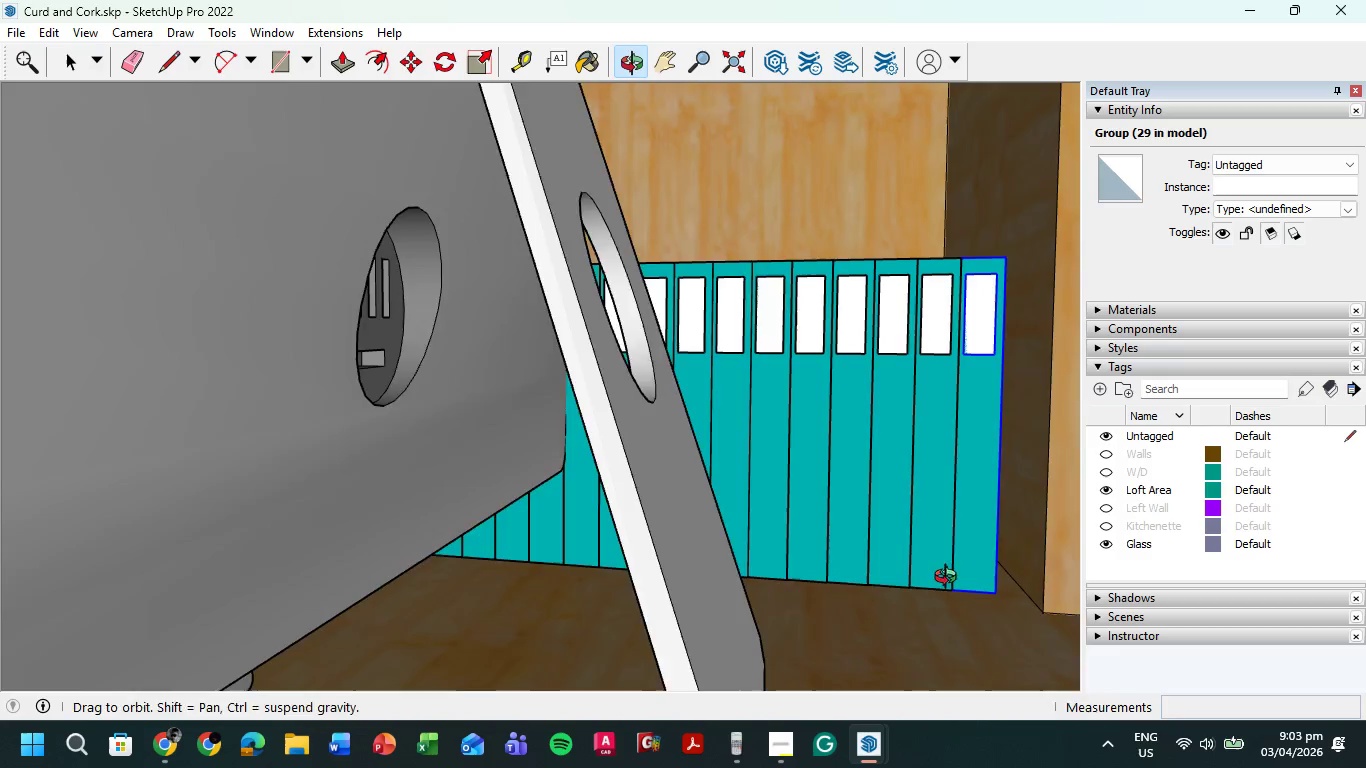 
key(Control+V)
 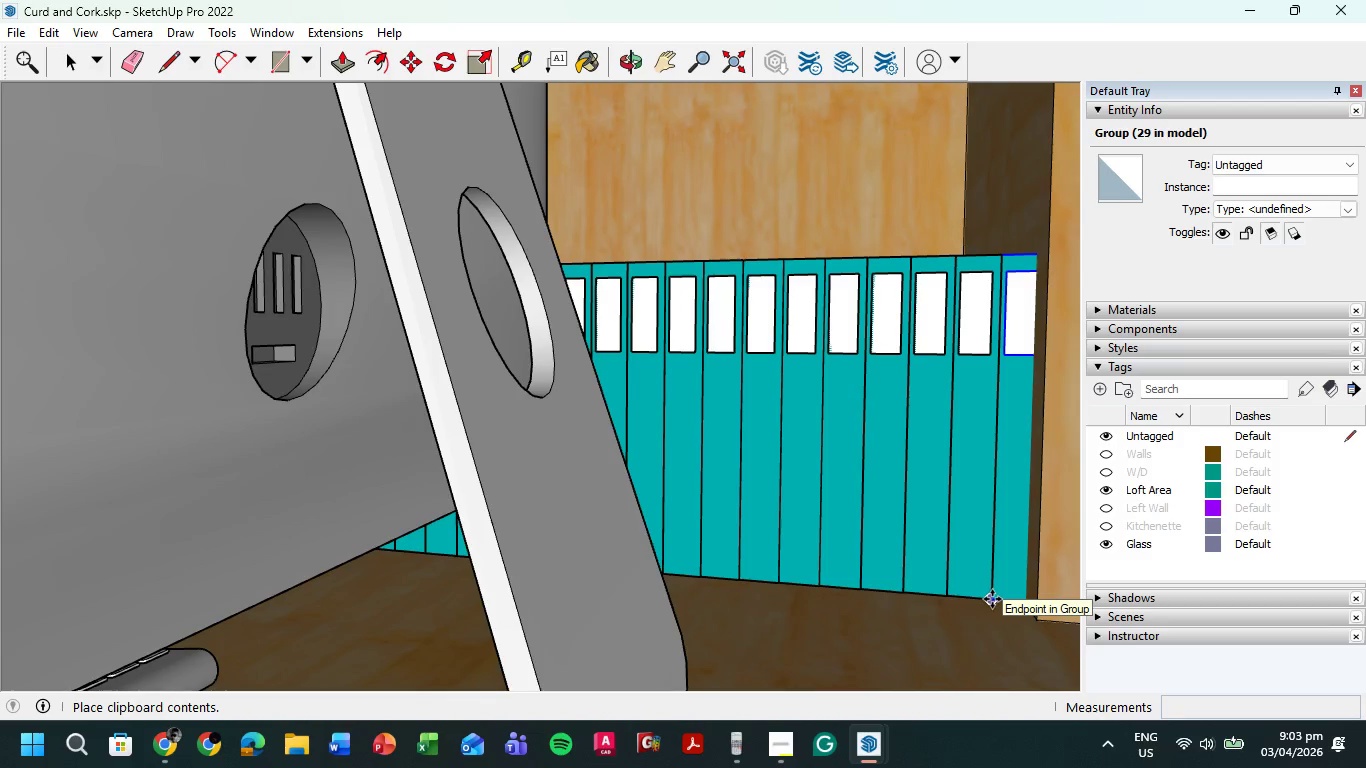 
left_click([992, 599])
 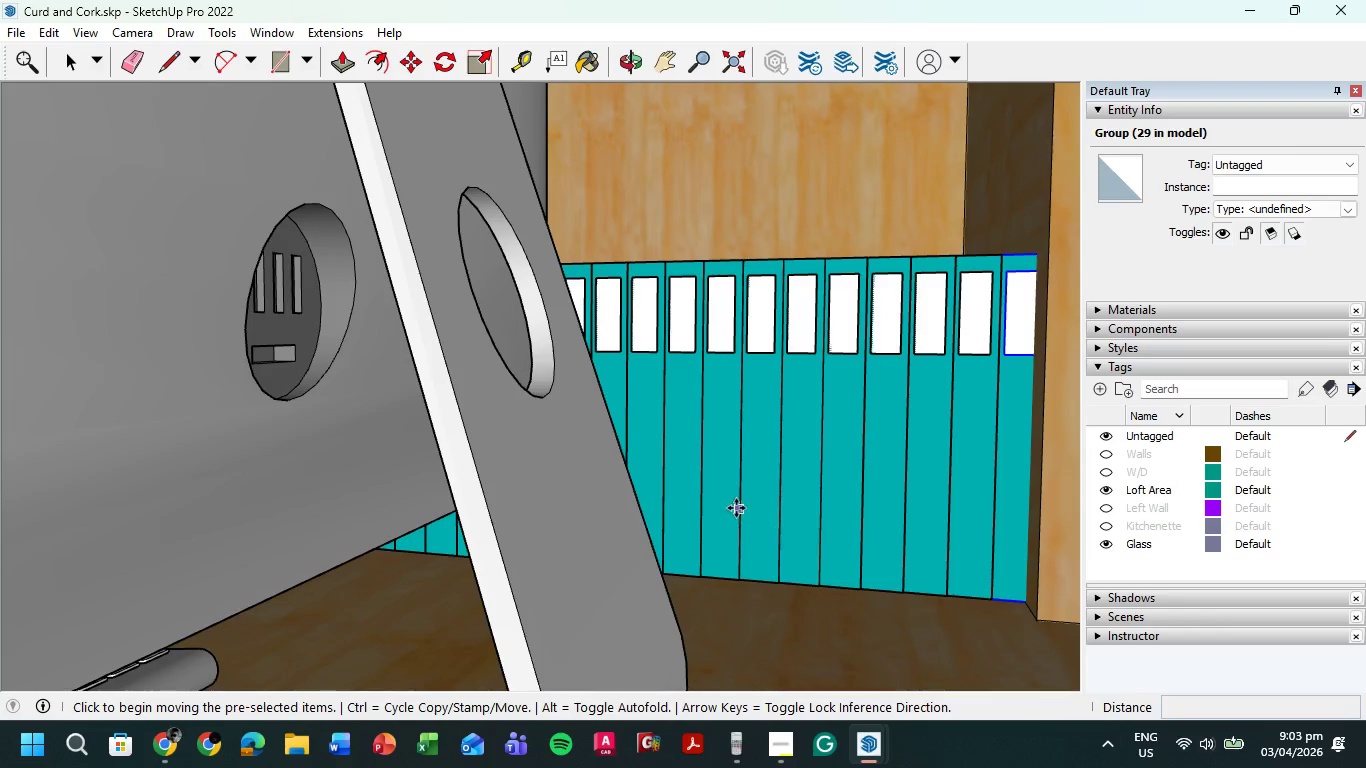 
scroll: coordinate [739, 510], scroll_direction: down, amount: 4.0
 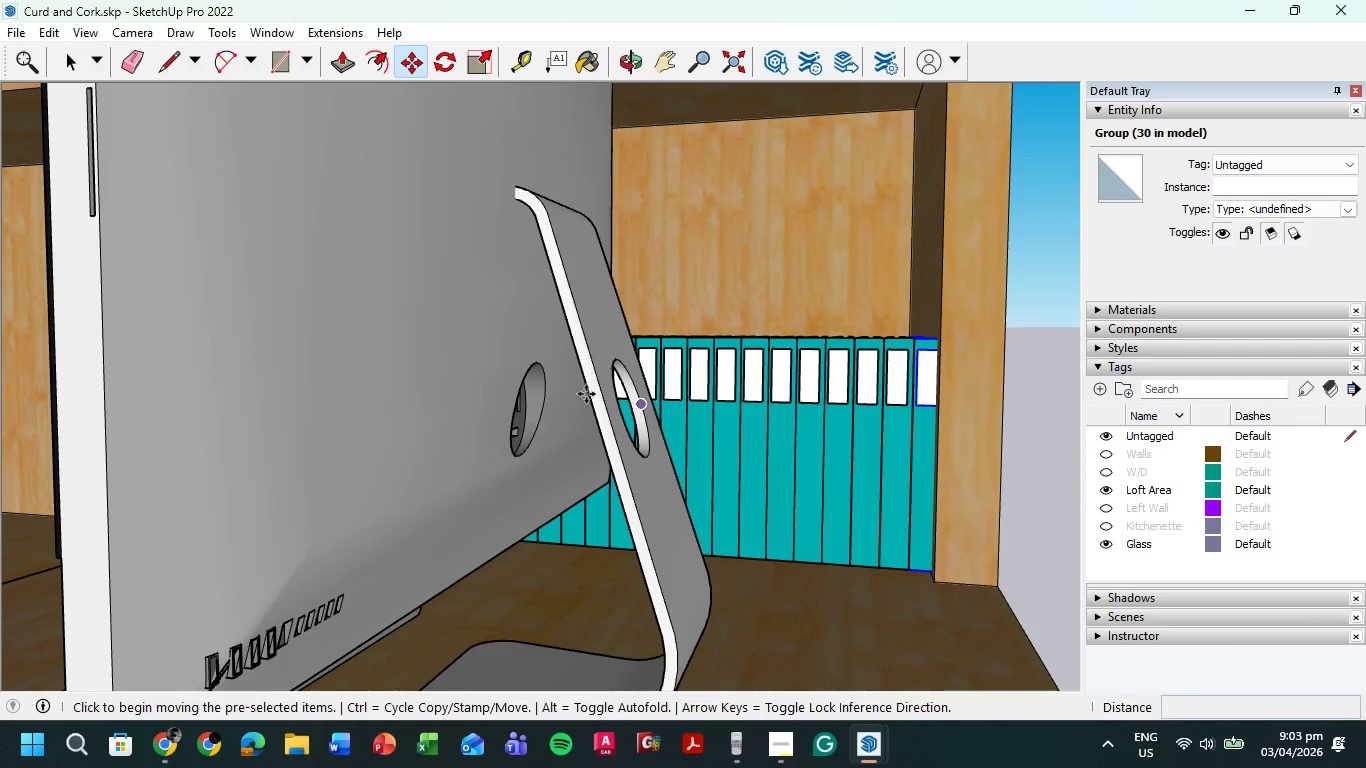 
hold_key(key=ShiftLeft, duration=0.66)
 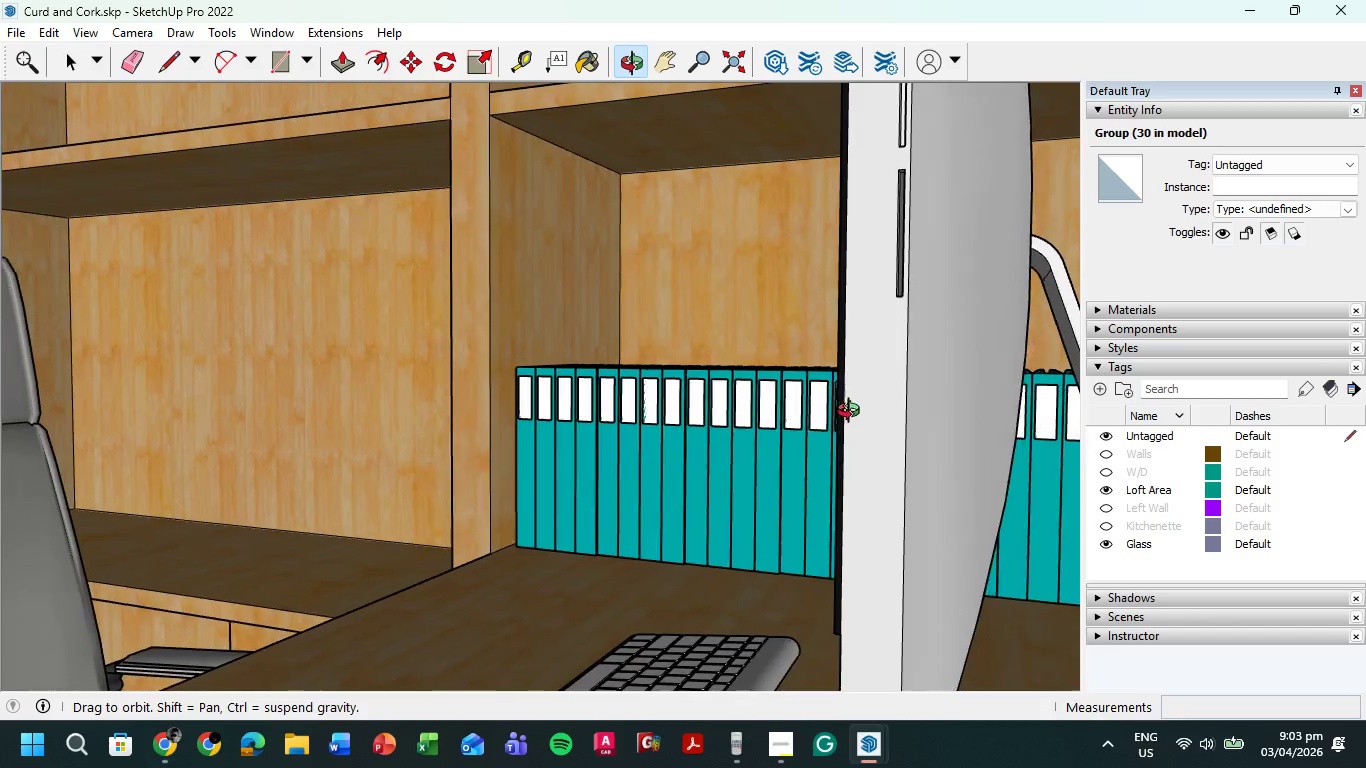 
hold_key(key=ShiftLeft, duration=0.47)
scroll: coordinate [723, 389], scroll_direction: down, amount: 4.0
 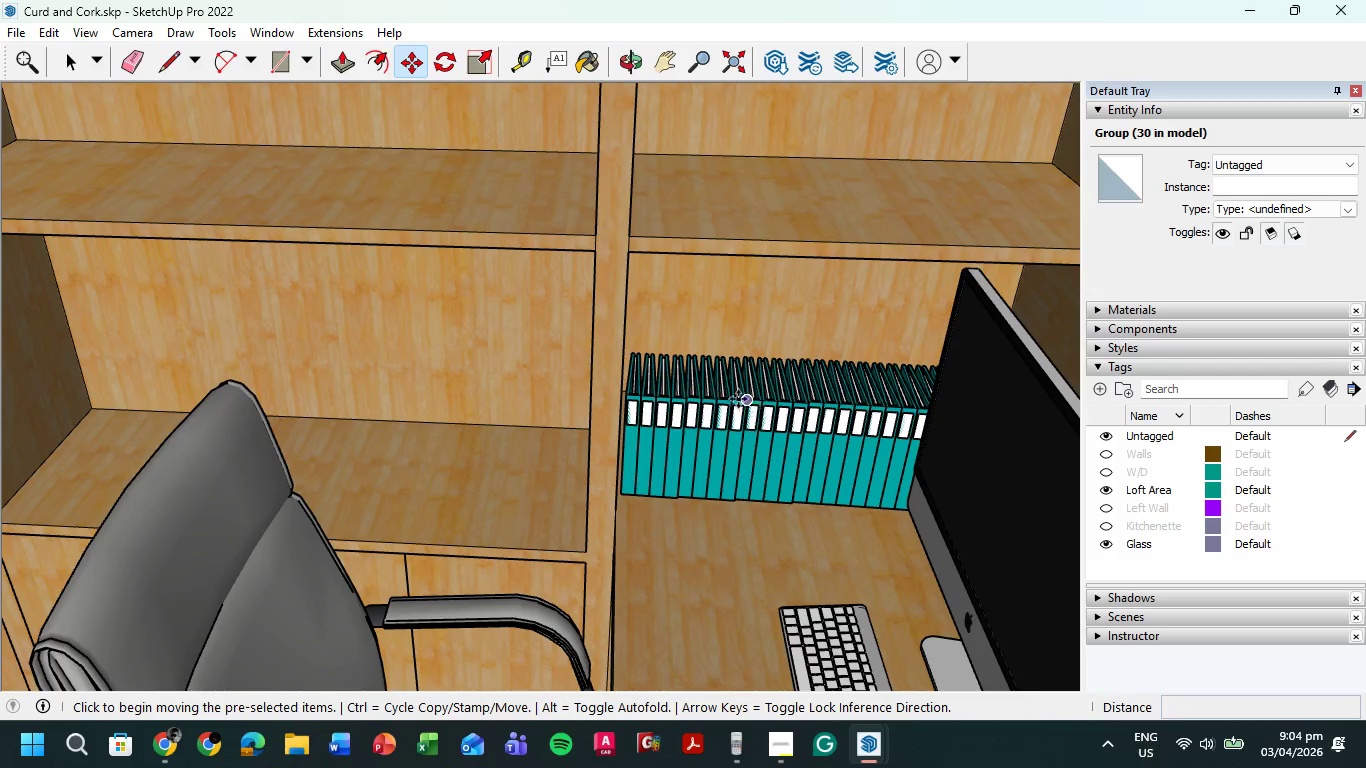 
hold_key(key=ShiftLeft, duration=0.41)
 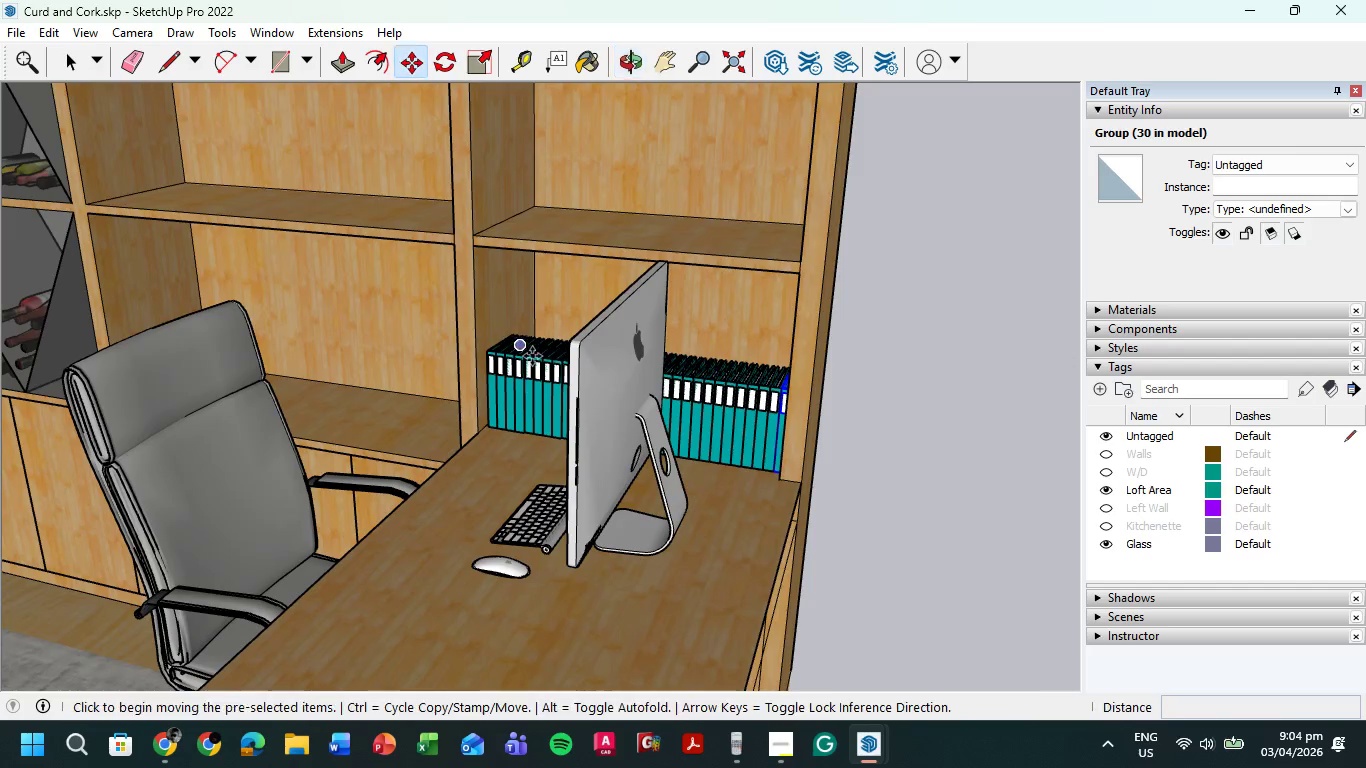 
scroll: coordinate [692, 424], scroll_direction: down, amount: 5.0
 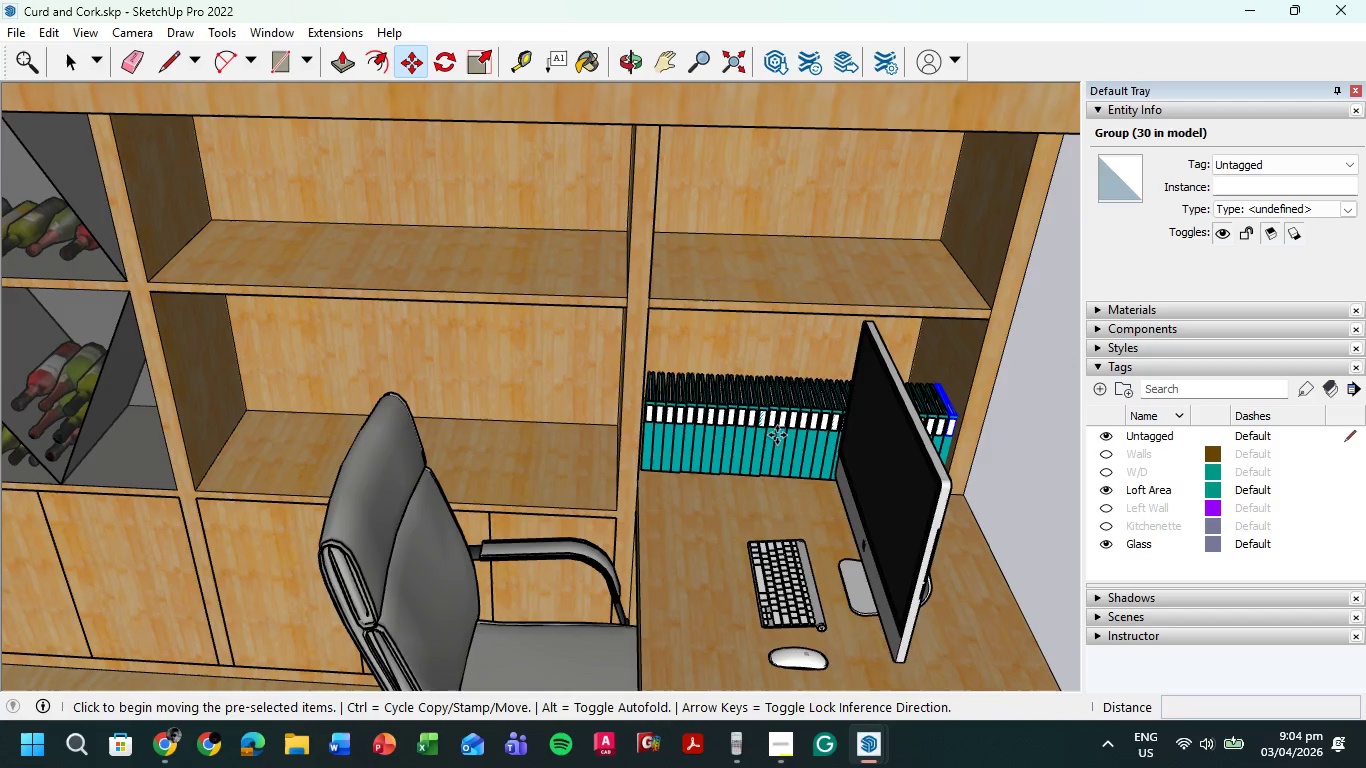 
key(Escape)
 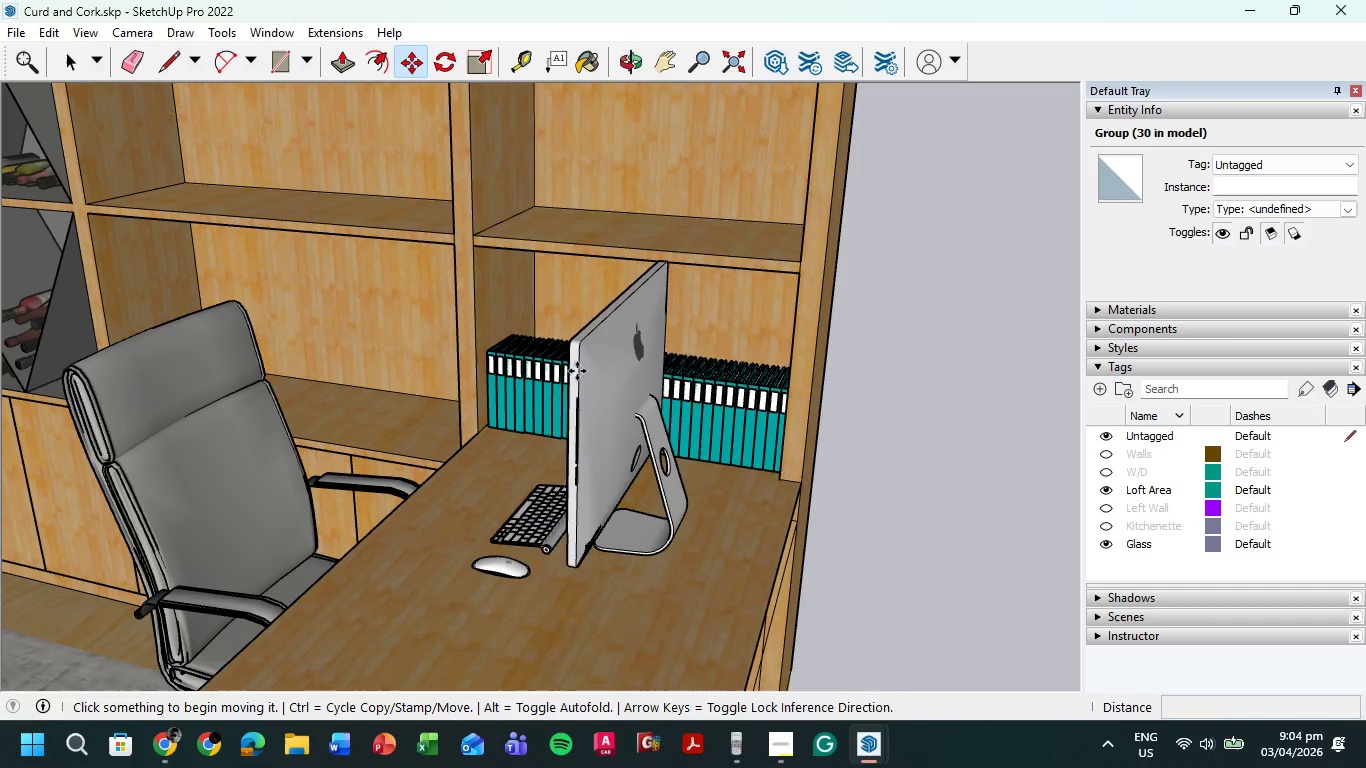 
key(Escape)
 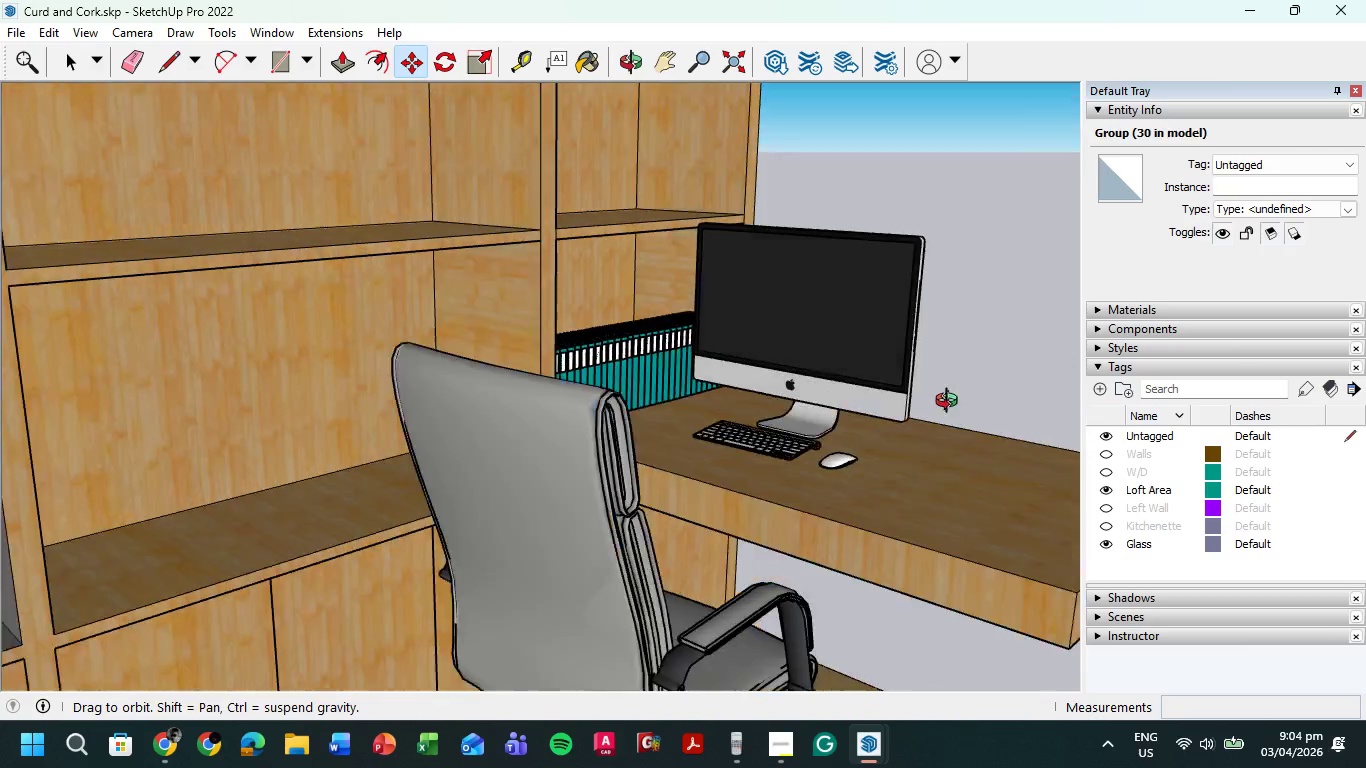 
key(Shift+ShiftLeft)
 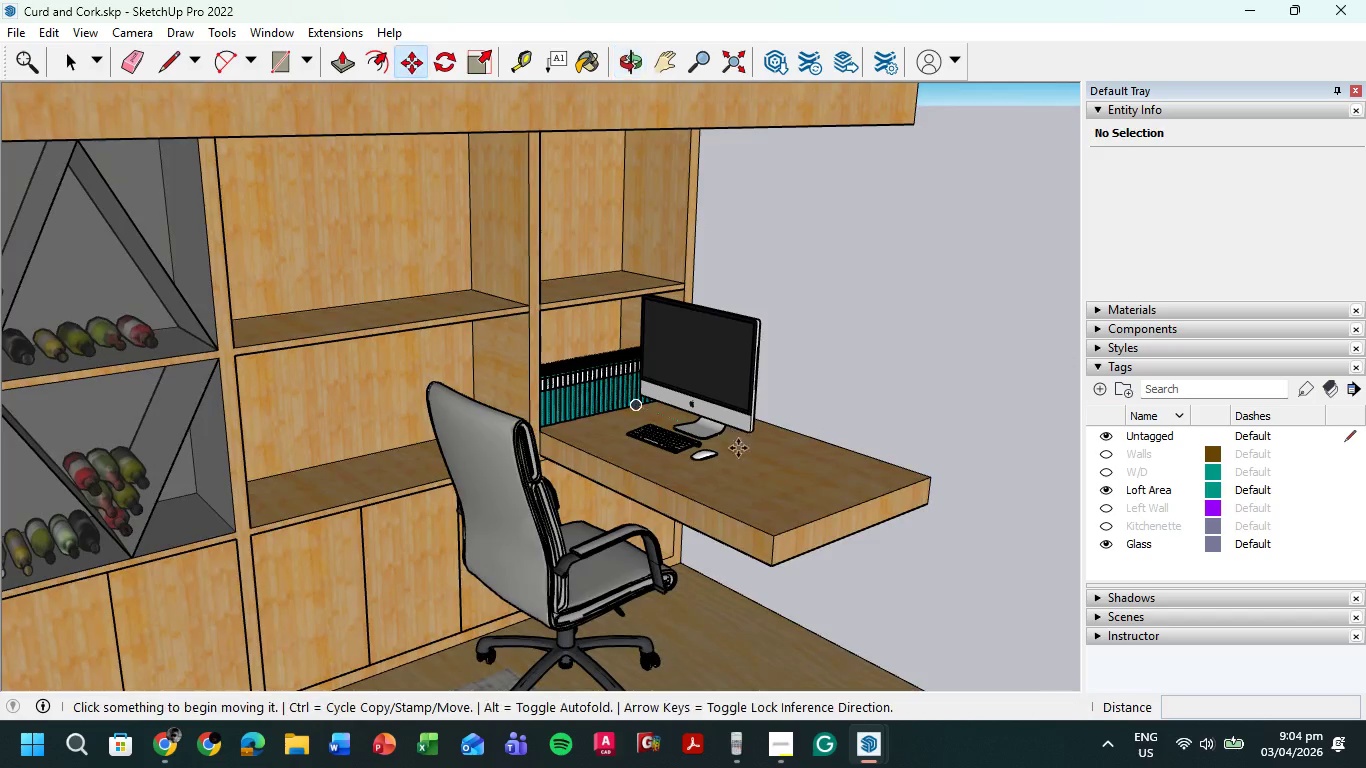 
scroll: coordinate [822, 462], scroll_direction: down, amount: 9.0
 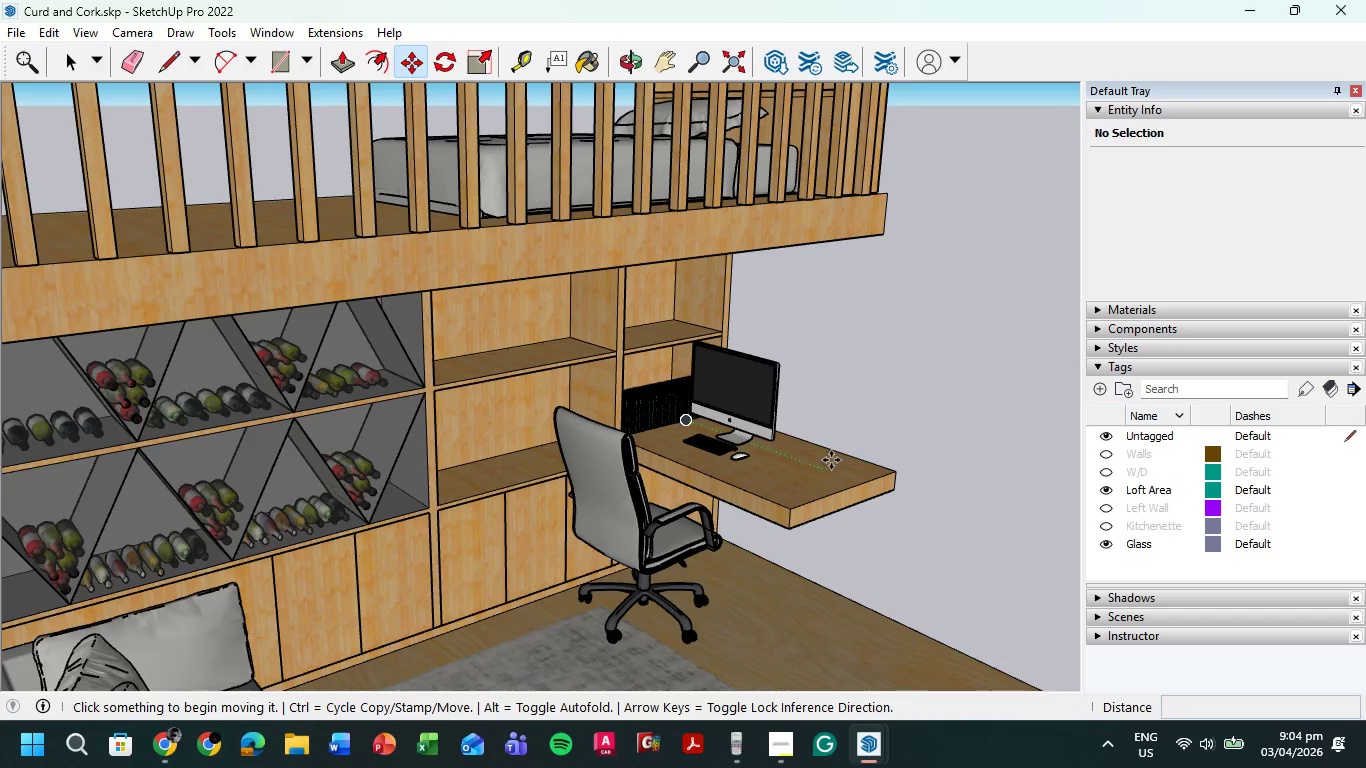 
scroll: coordinate [851, 448], scroll_direction: up, amount: 9.0
 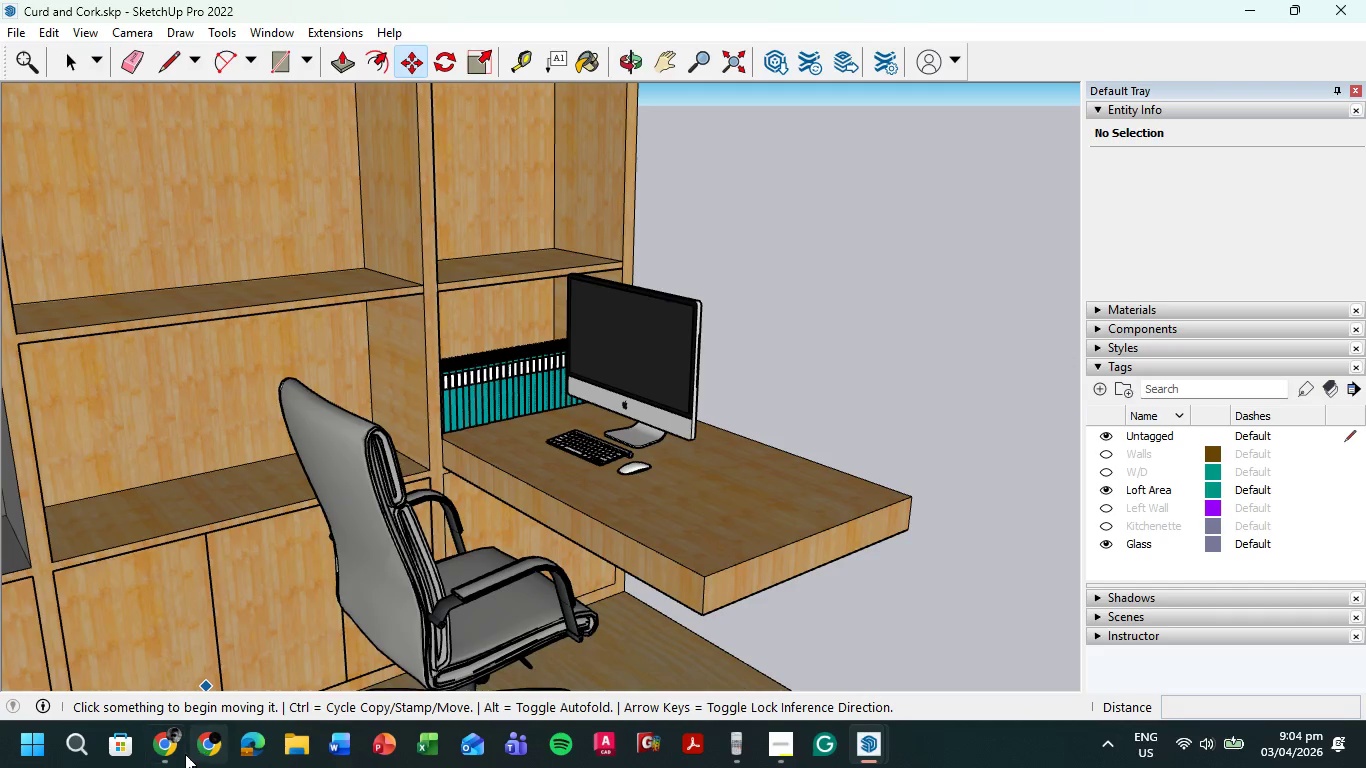 
left_click_drag(start_coordinate=[517, 121], to_coordinate=[368, 131])
 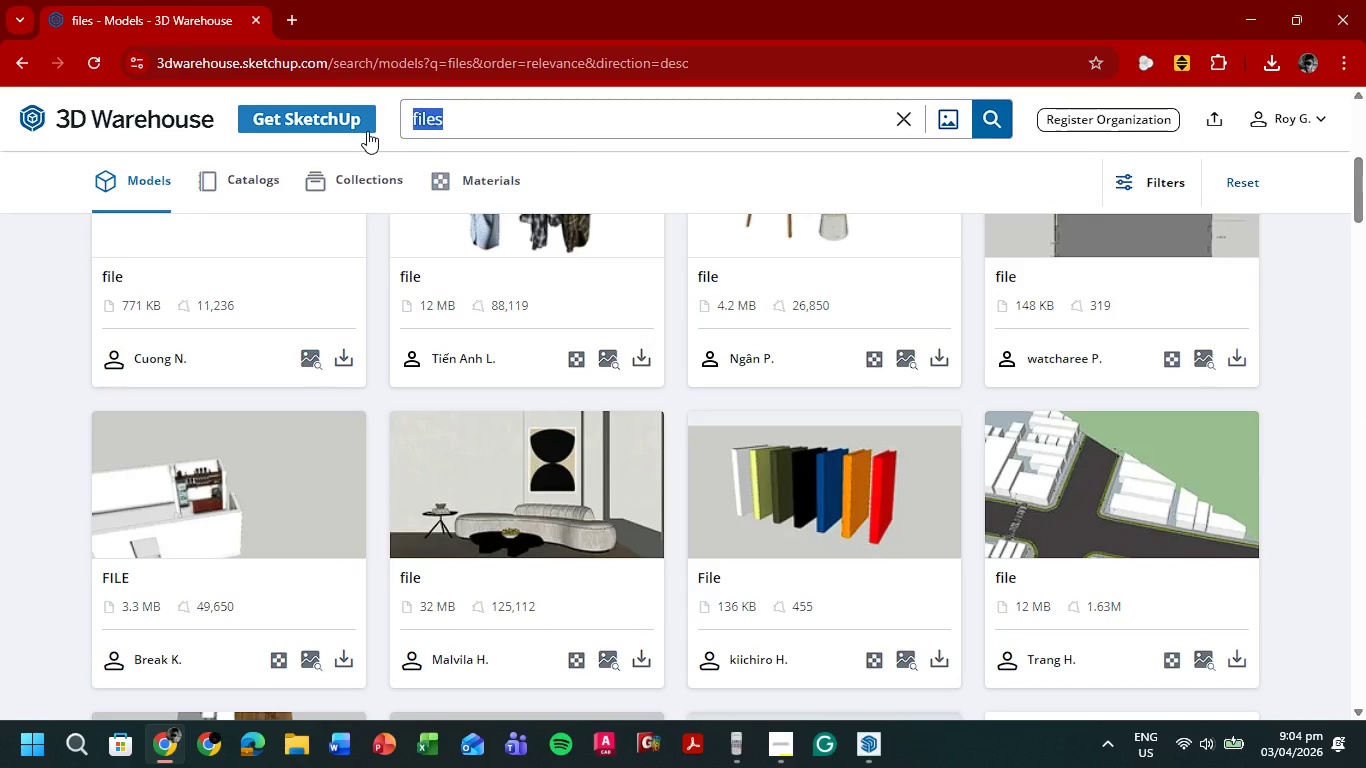 
type(vases)
 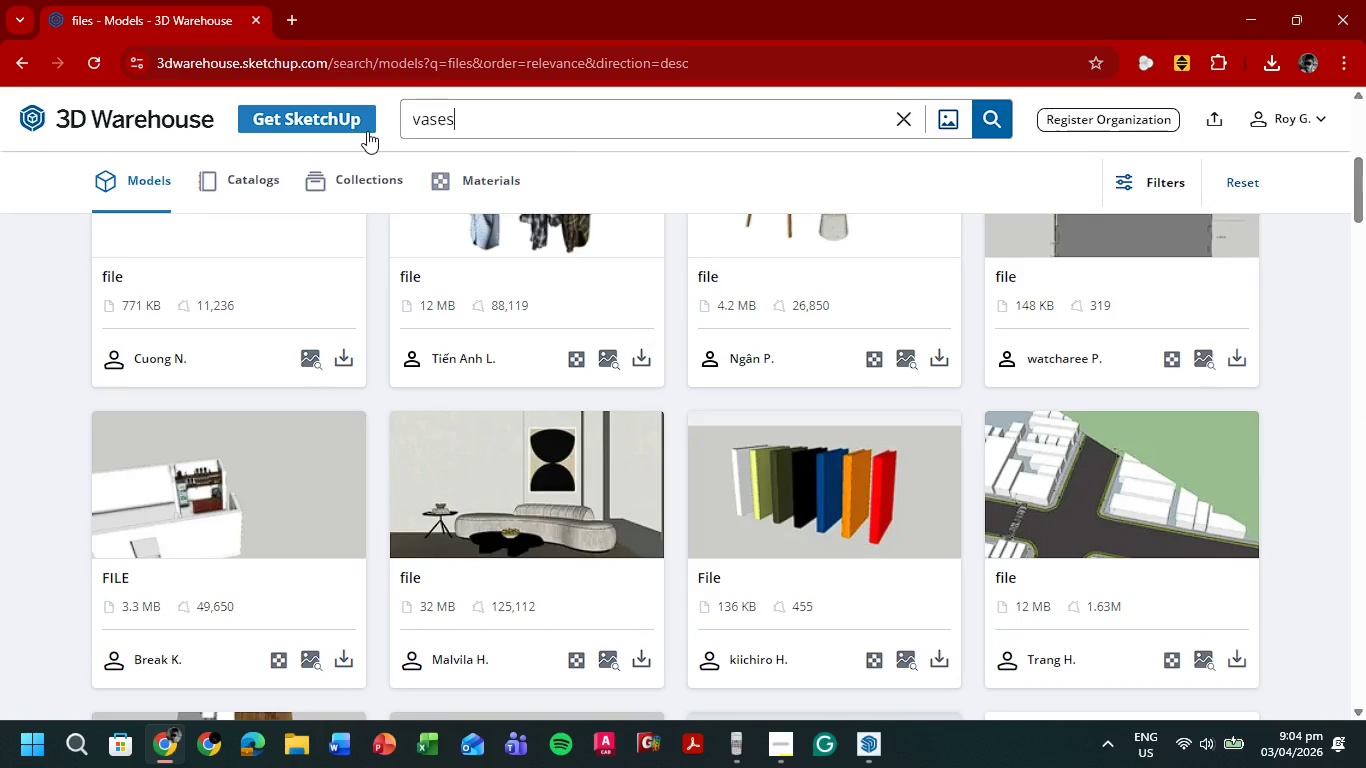 
key(Enter)
 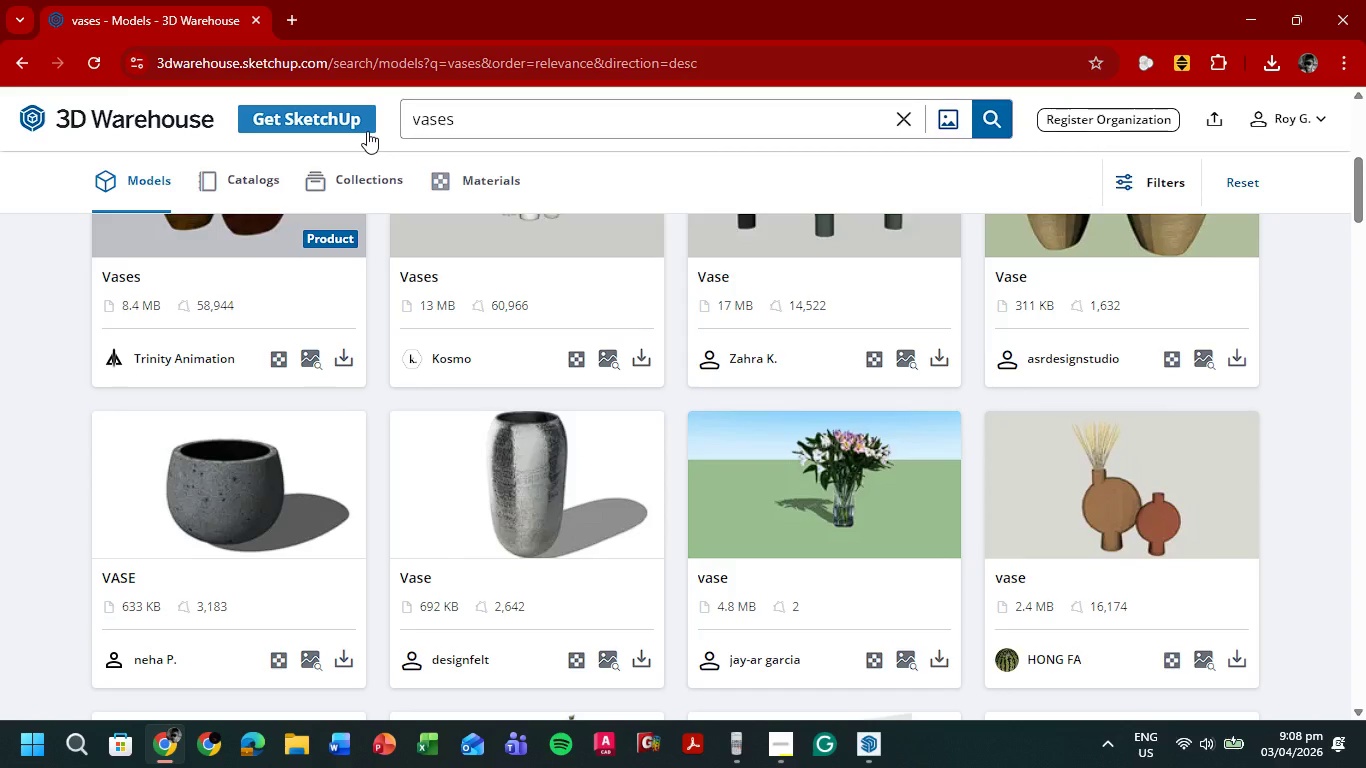 
wait(225.34)
 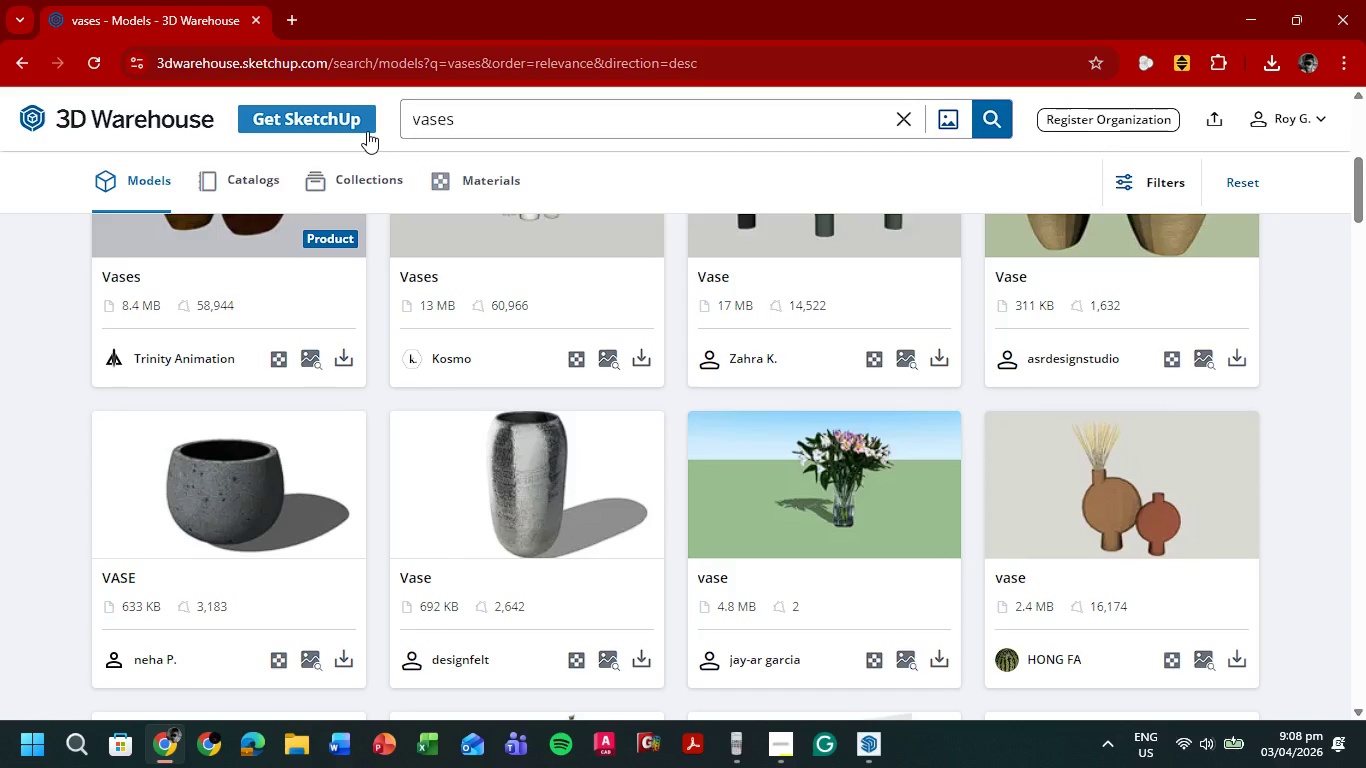 
scroll: coordinate [839, 409], scroll_direction: up, amount: 5.0
 